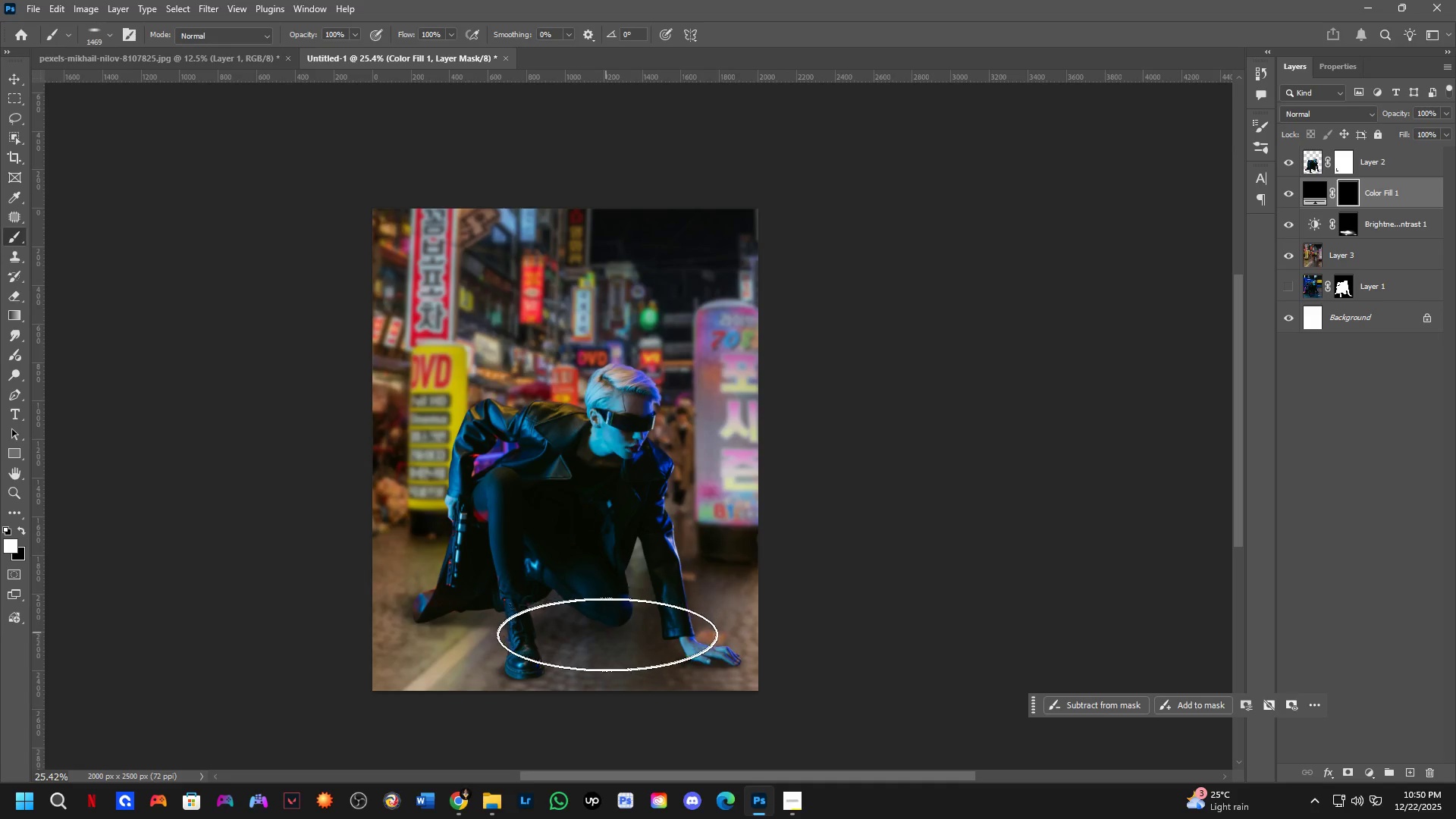 
hold_key(key=AltLeft, duration=0.55)
 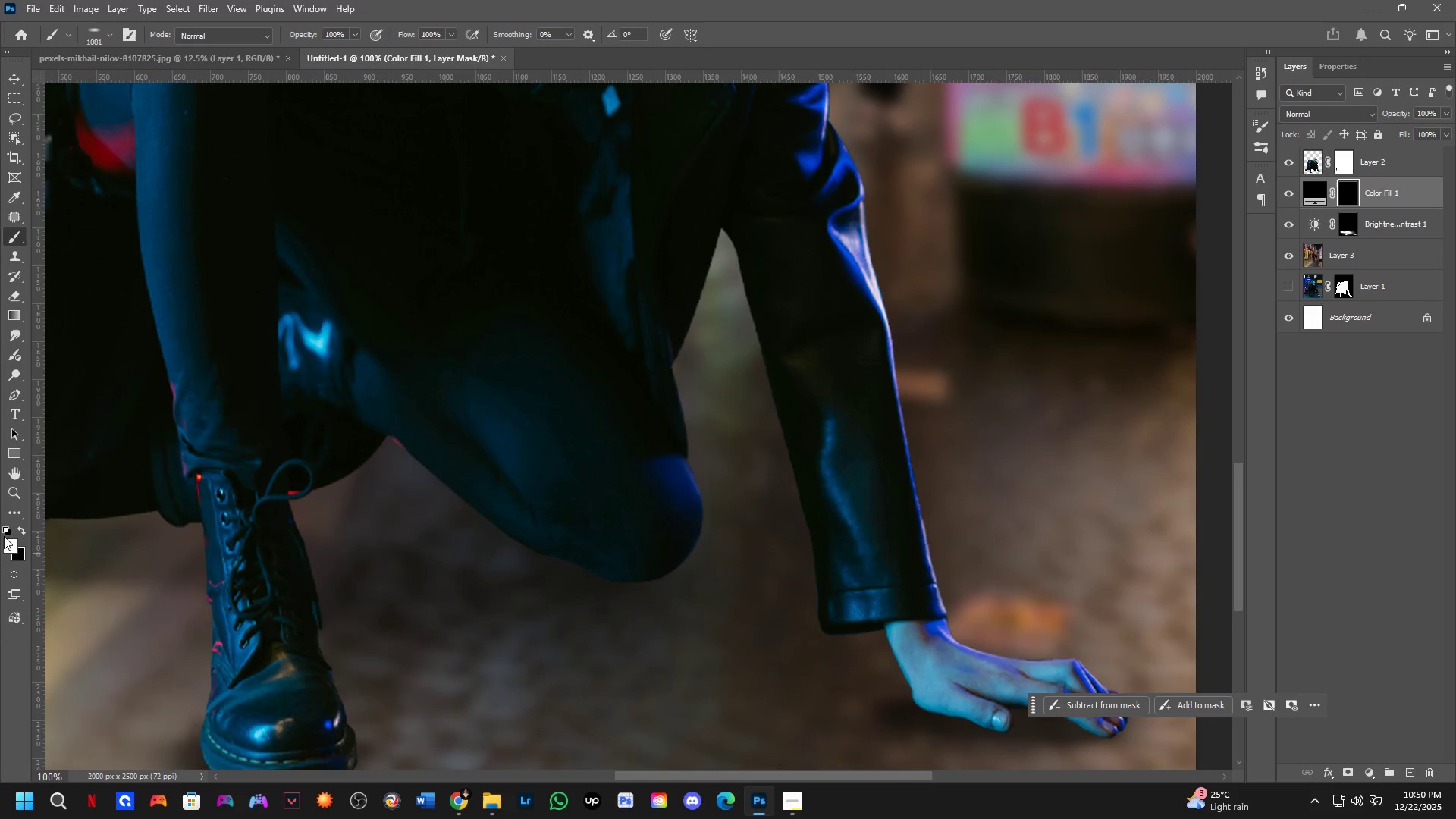 
scroll: coordinate [604, 645], scroll_direction: up, amount: 5.0
 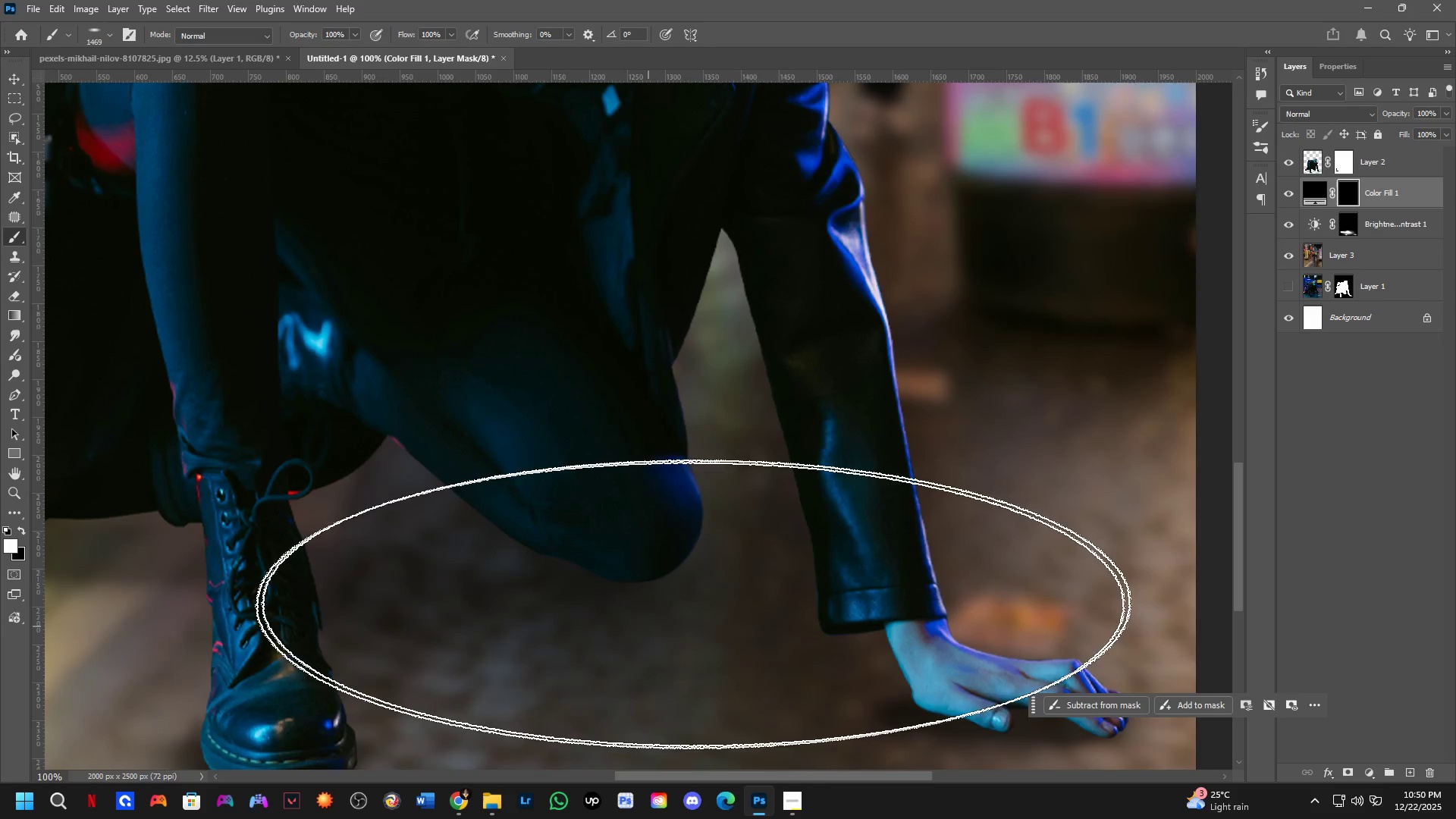 
hold_key(key=AltLeft, duration=0.8)
 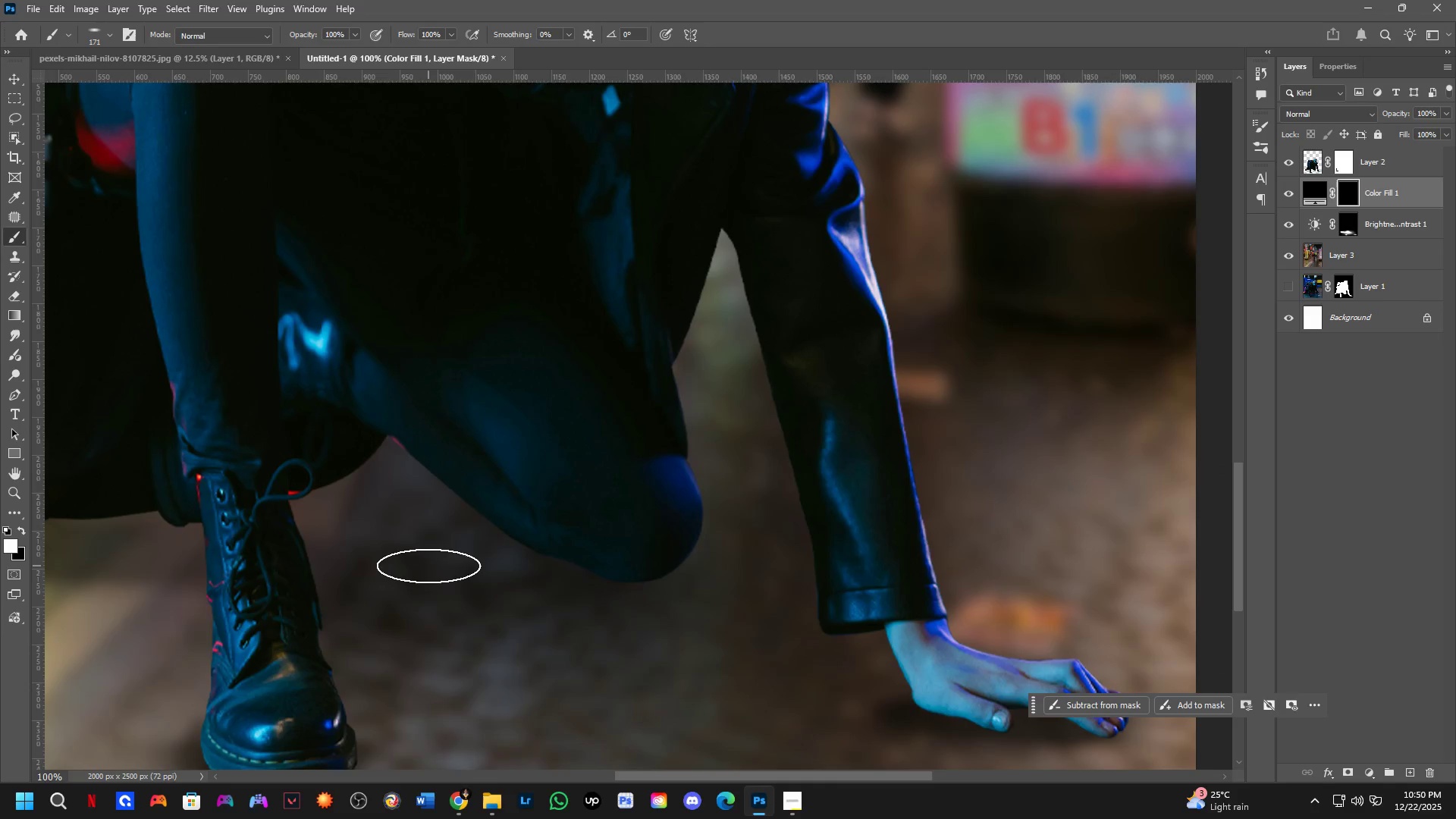 
key(Alt+AltLeft)
 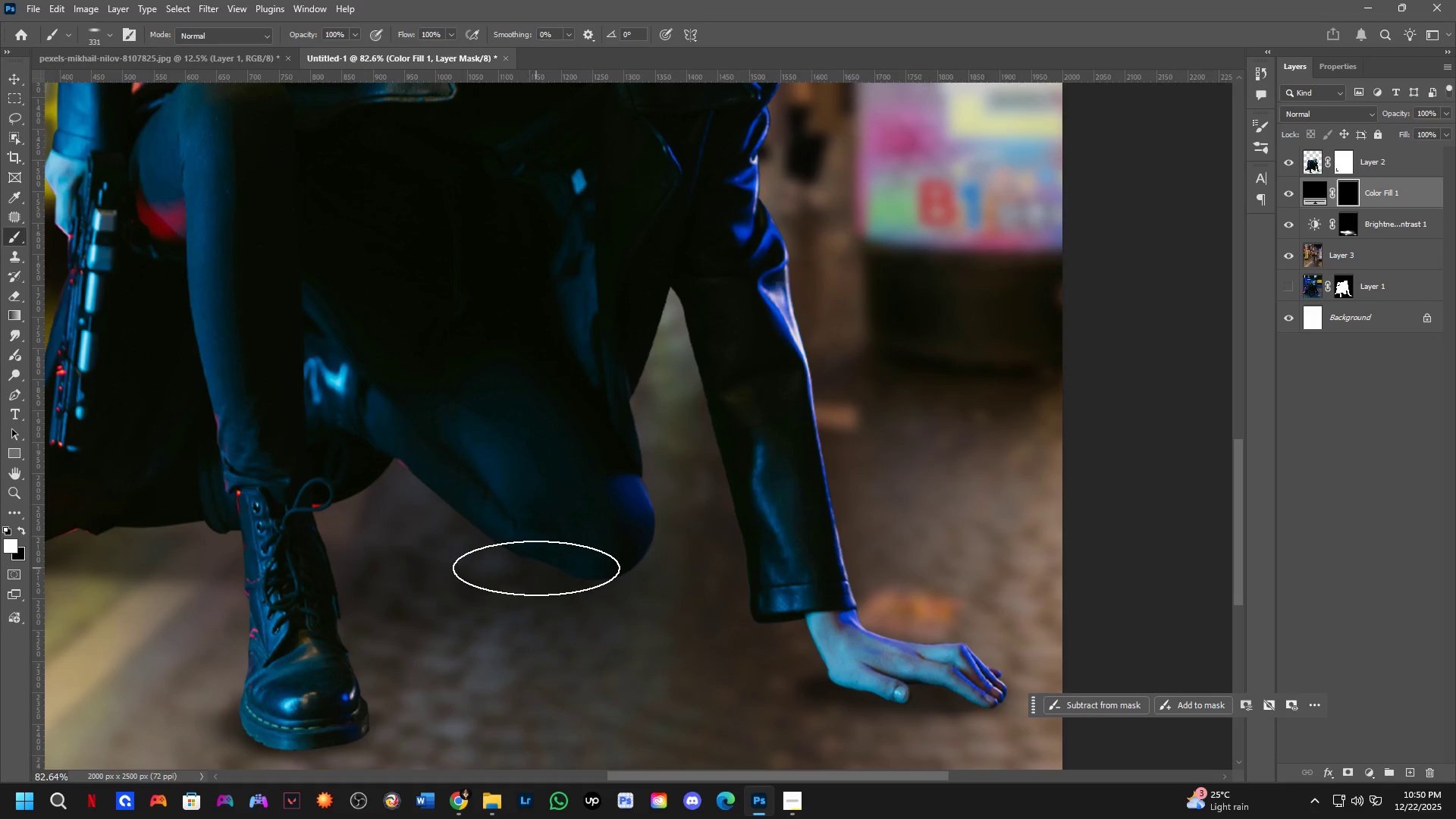 
scroll: coordinate [428, 566], scroll_direction: down, amount: 2.0
 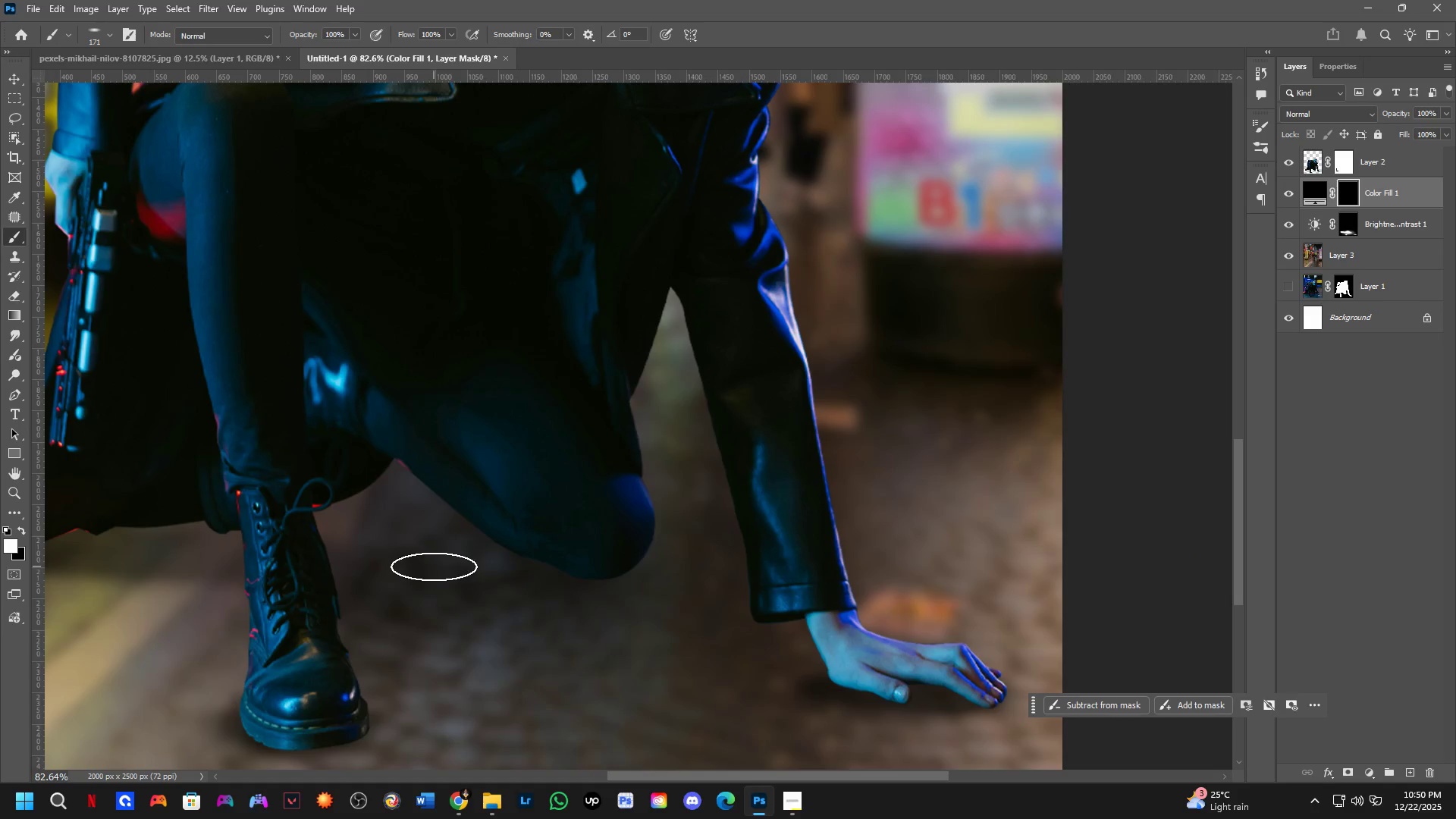 
left_click([544, 559])
 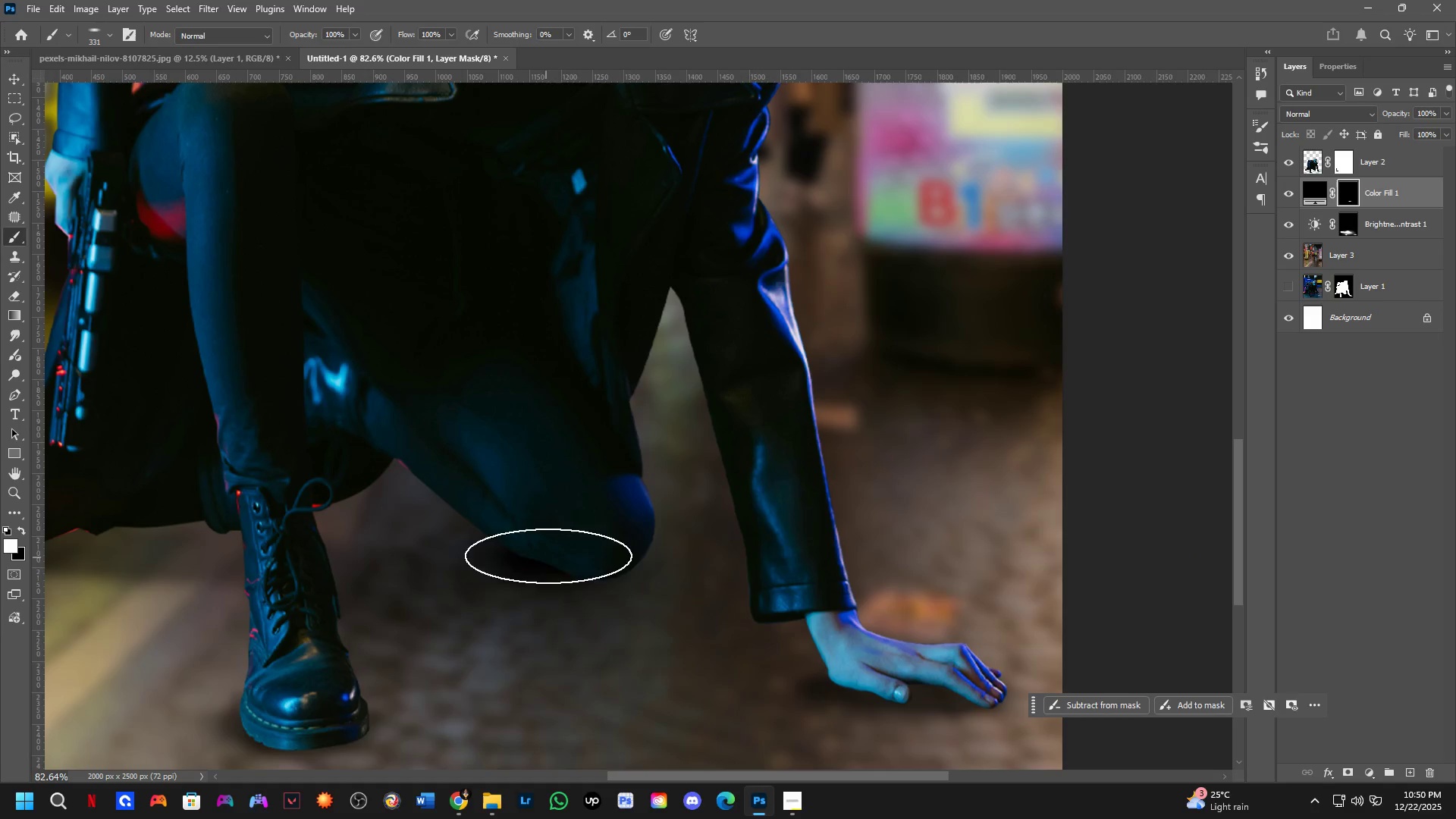 
key(Control+ControlLeft)
 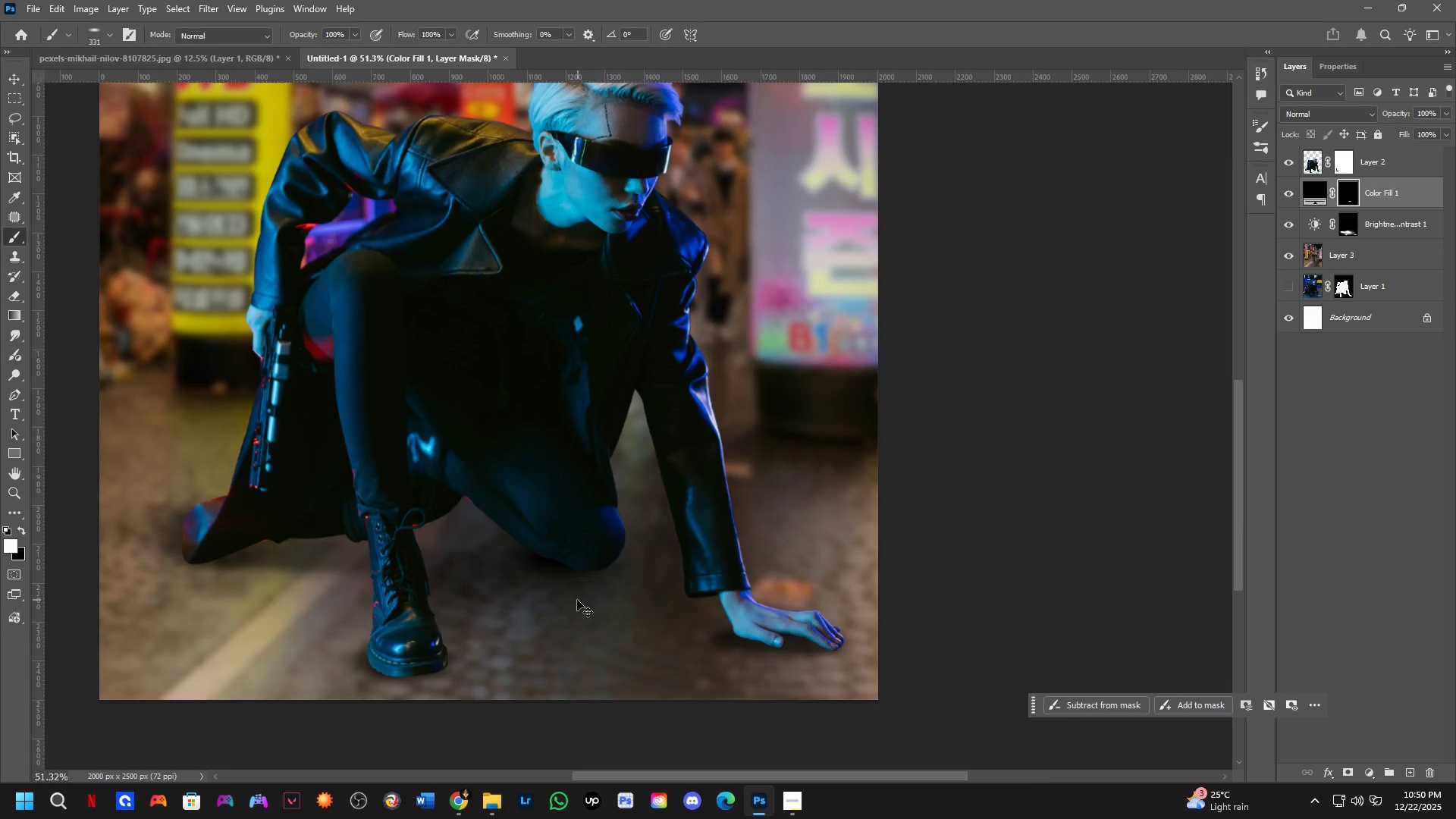 
key(Control+Z)
 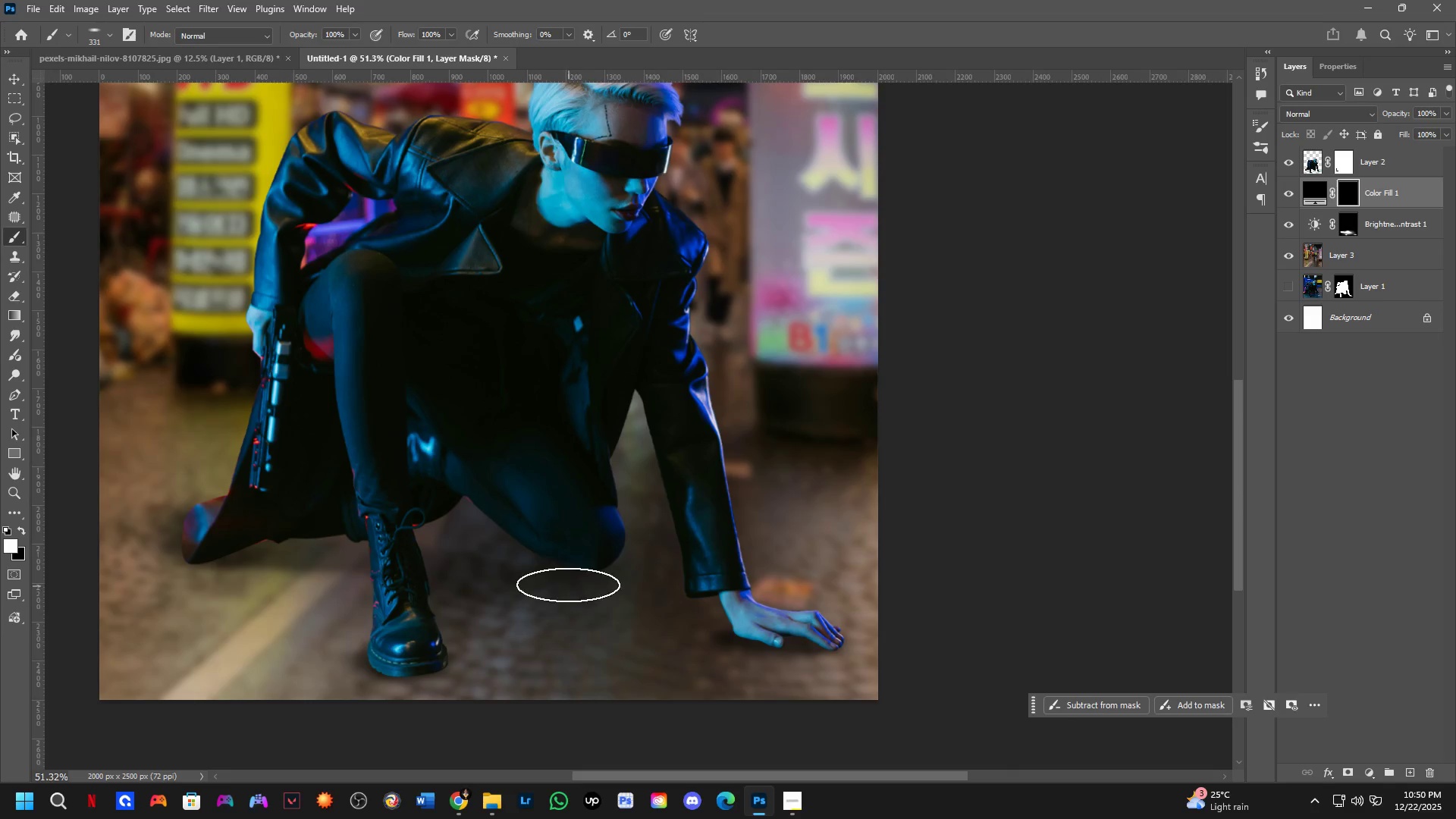 
scroll: coordinate [579, 565], scroll_direction: down, amount: 5.0
 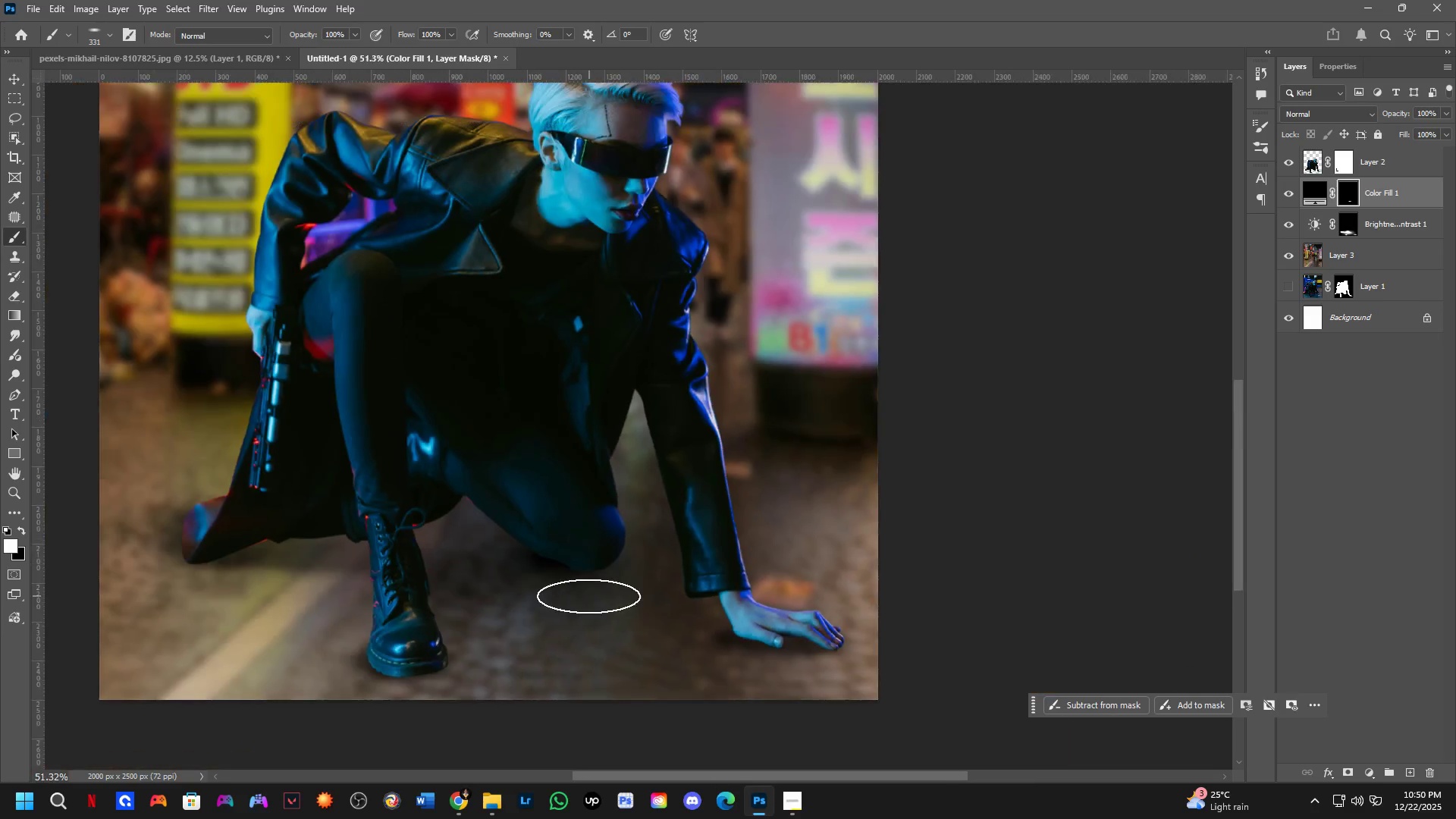 
key(Alt+AltLeft)
 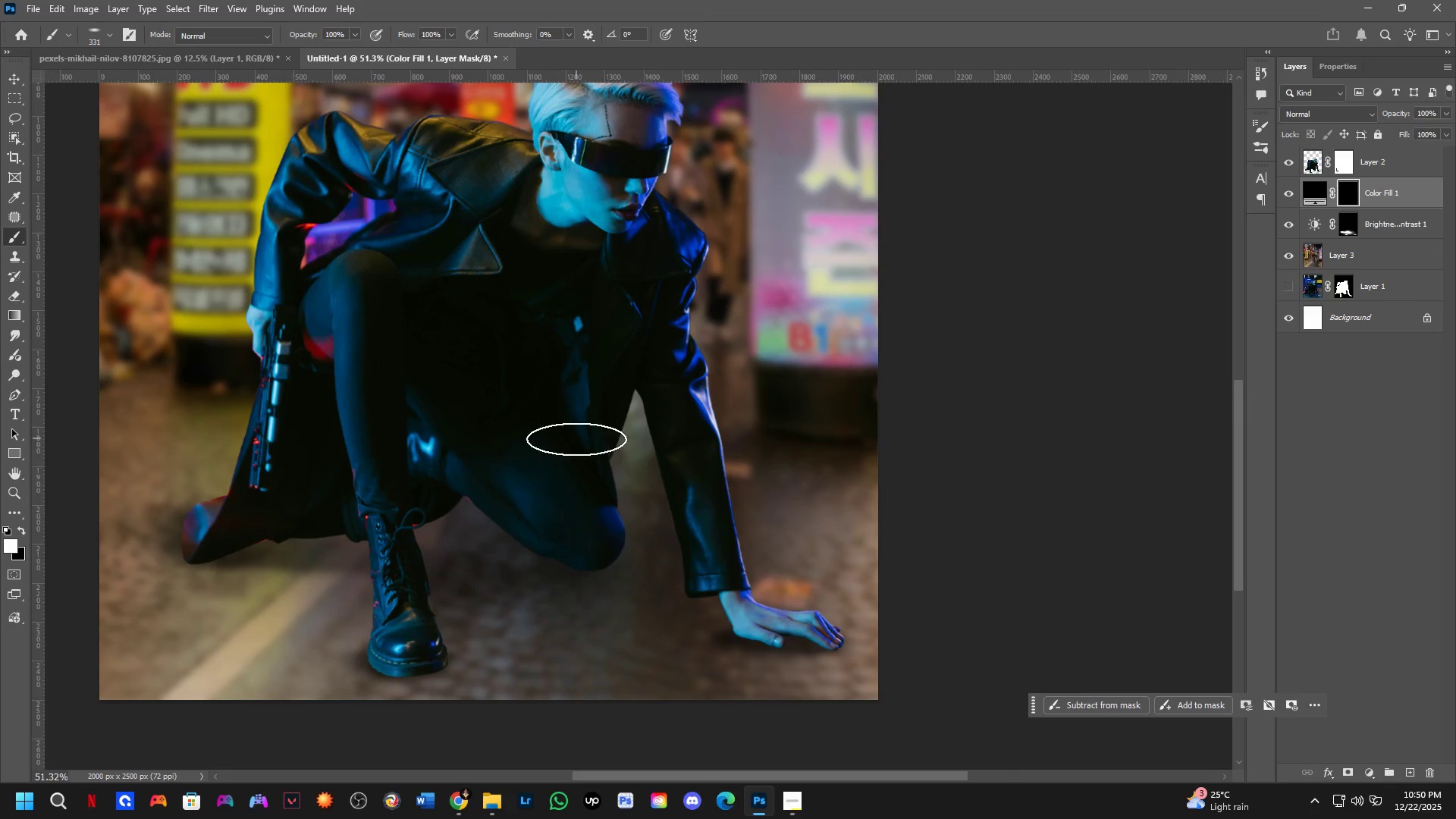 
key(Alt+AltLeft)
 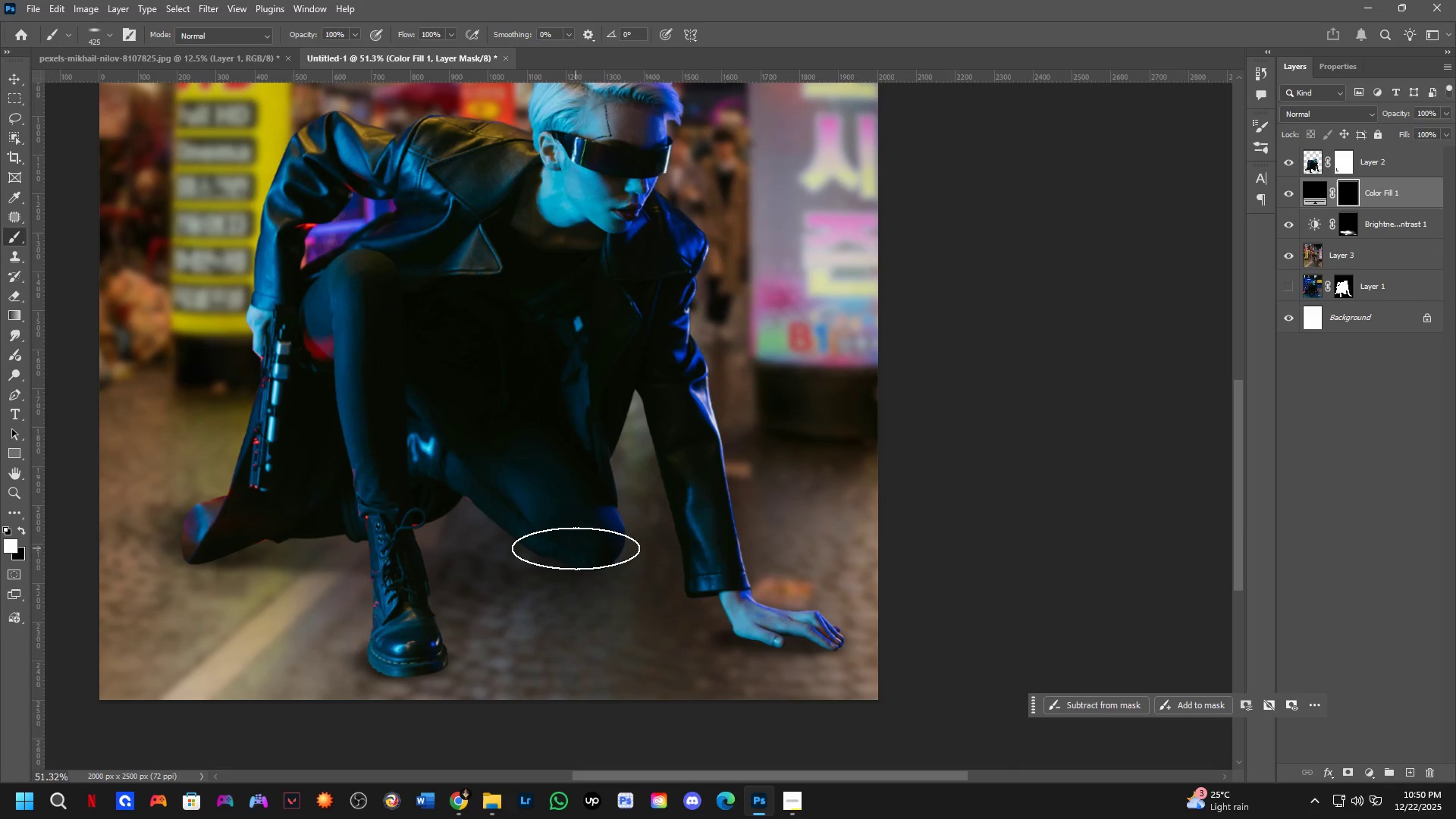 
left_click([563, 553])
 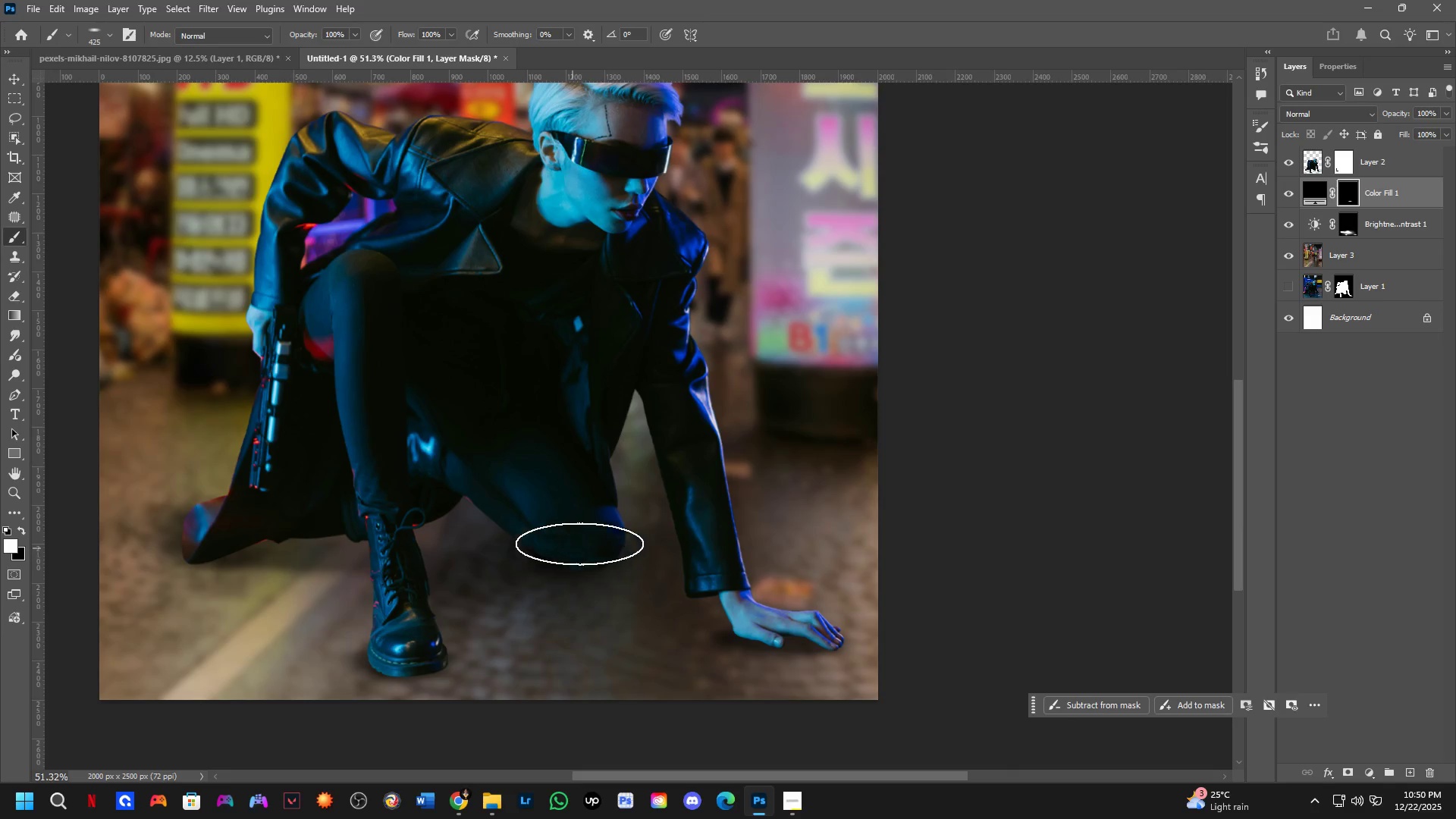 
hold_key(key=Space, duration=0.39)
 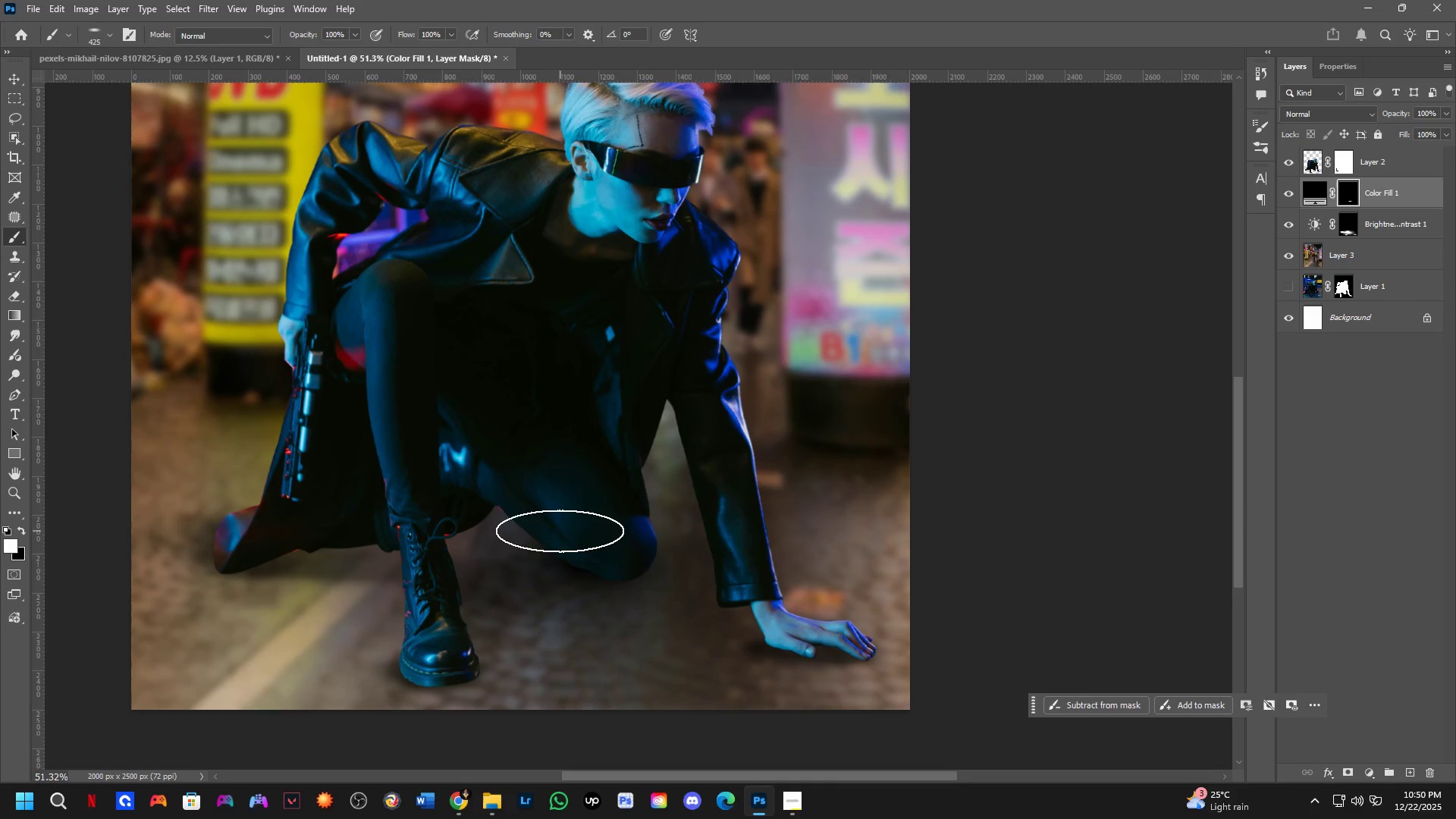 
left_click_drag(start_coordinate=[629, 563], to_coordinate=[628, 573])
 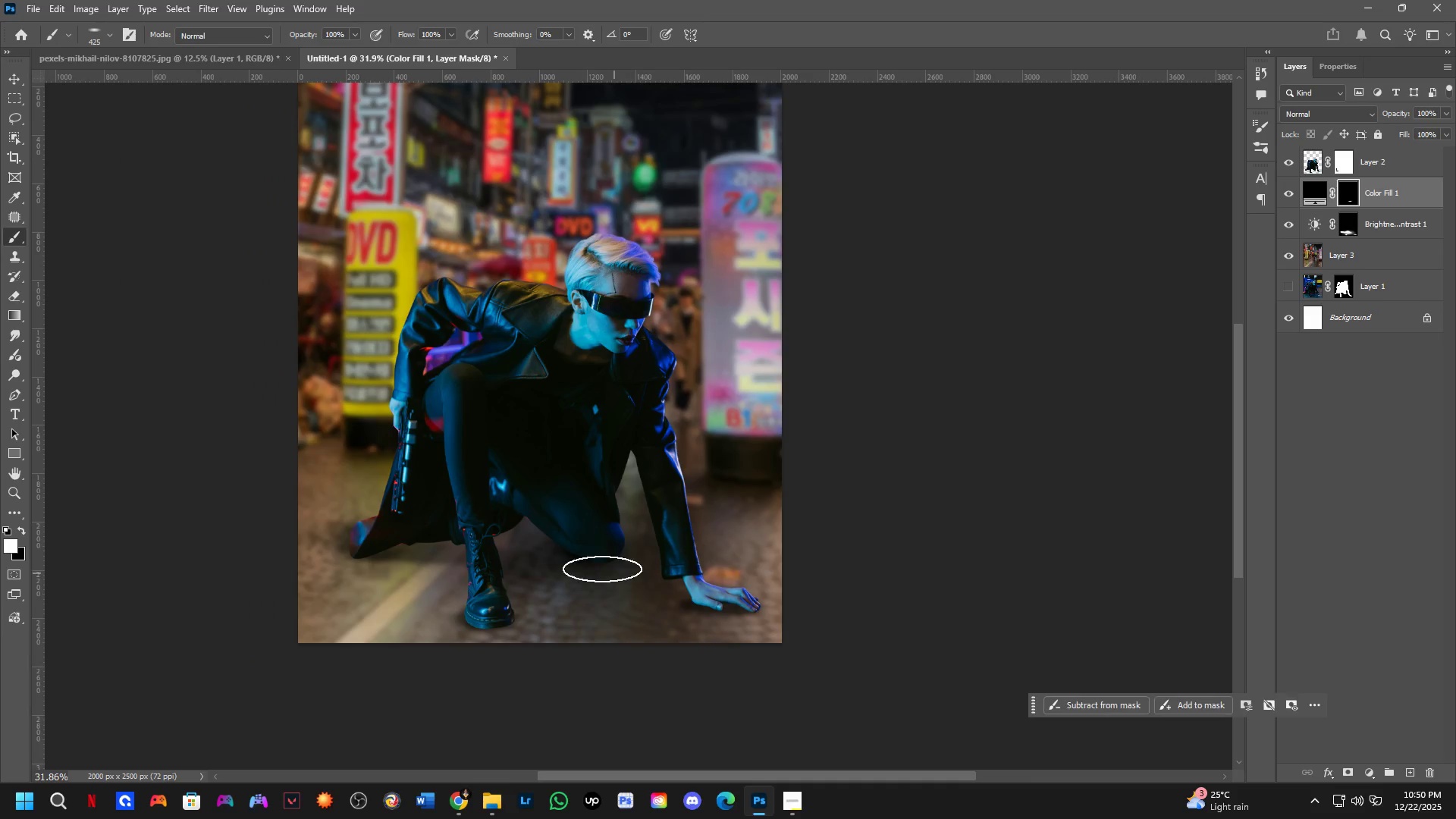 
scroll: coordinate [631, 529], scroll_direction: down, amount: 5.0
 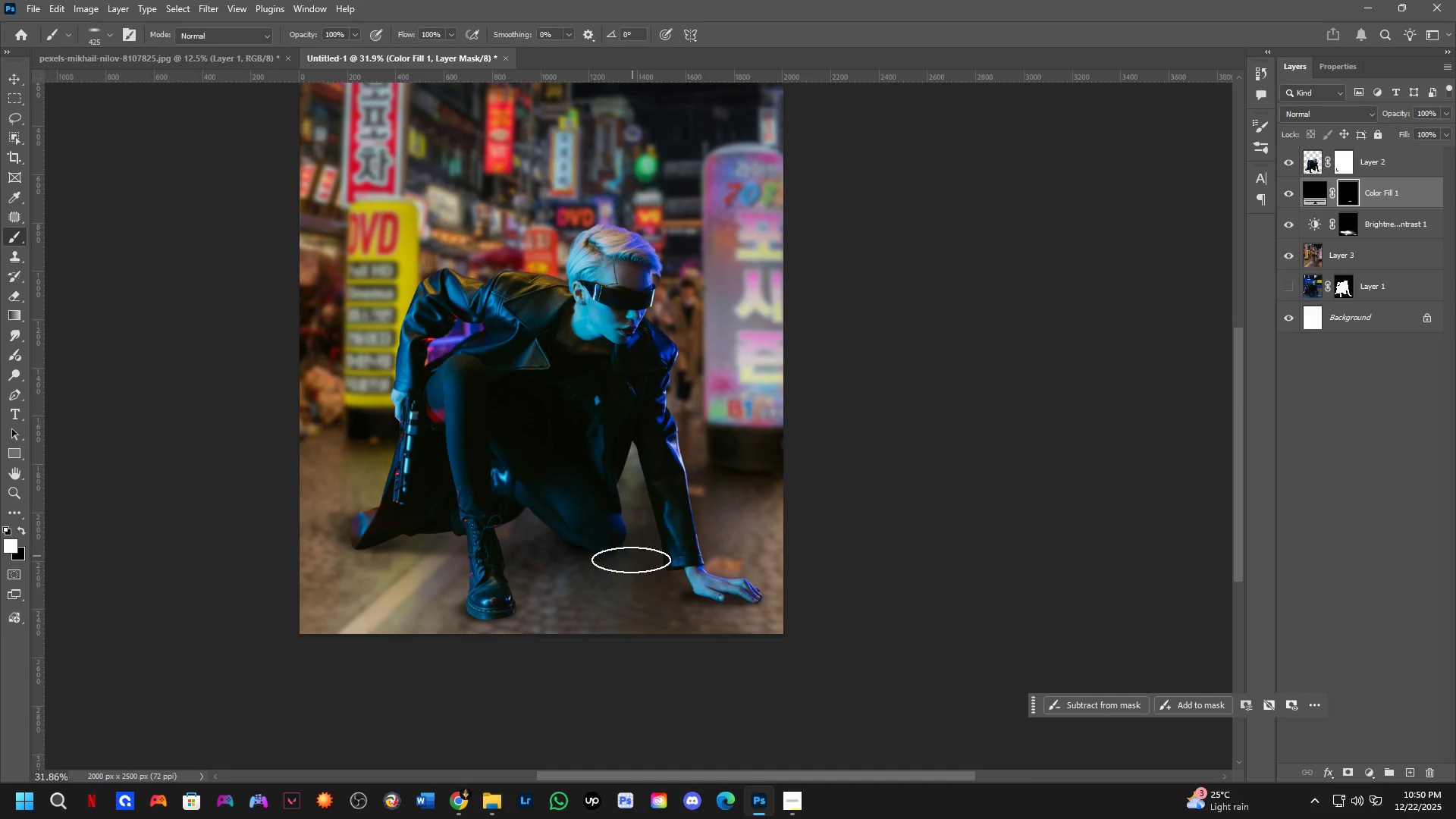 
scroll: coordinate [563, 531], scroll_direction: up, amount: 5.0
 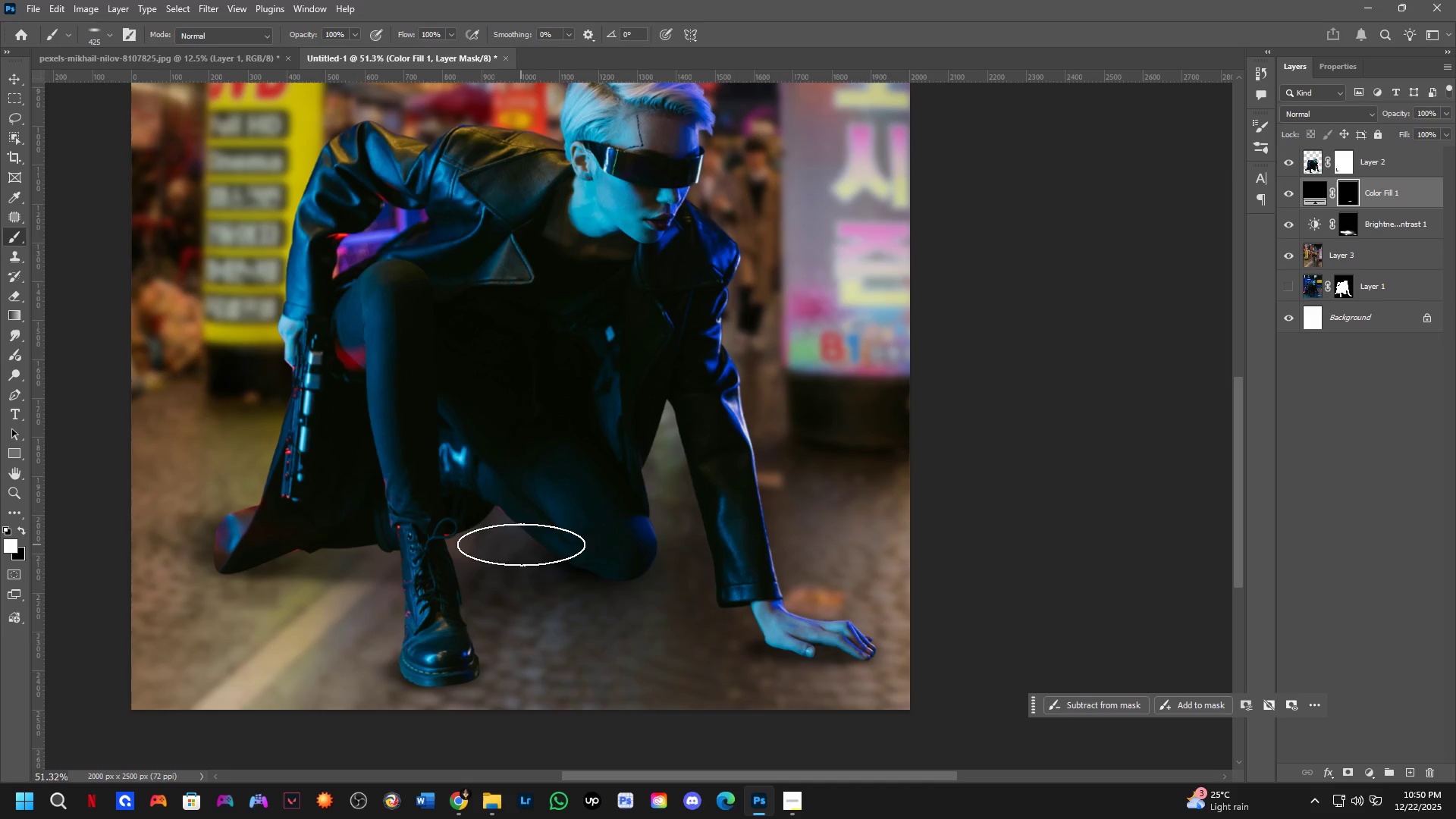 
key(Control+Z)
 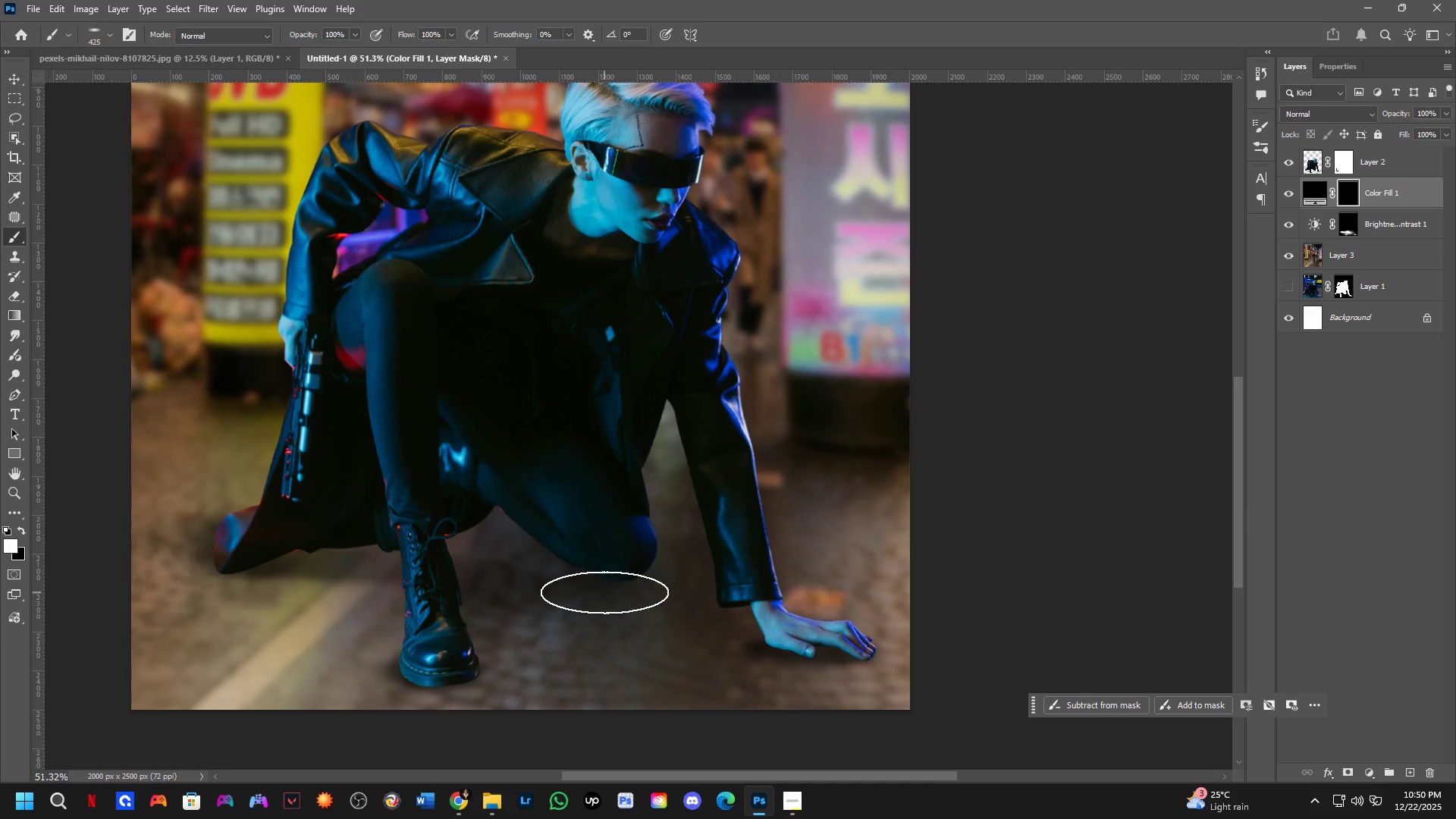 
hold_key(key=AltLeft, duration=0.5)
 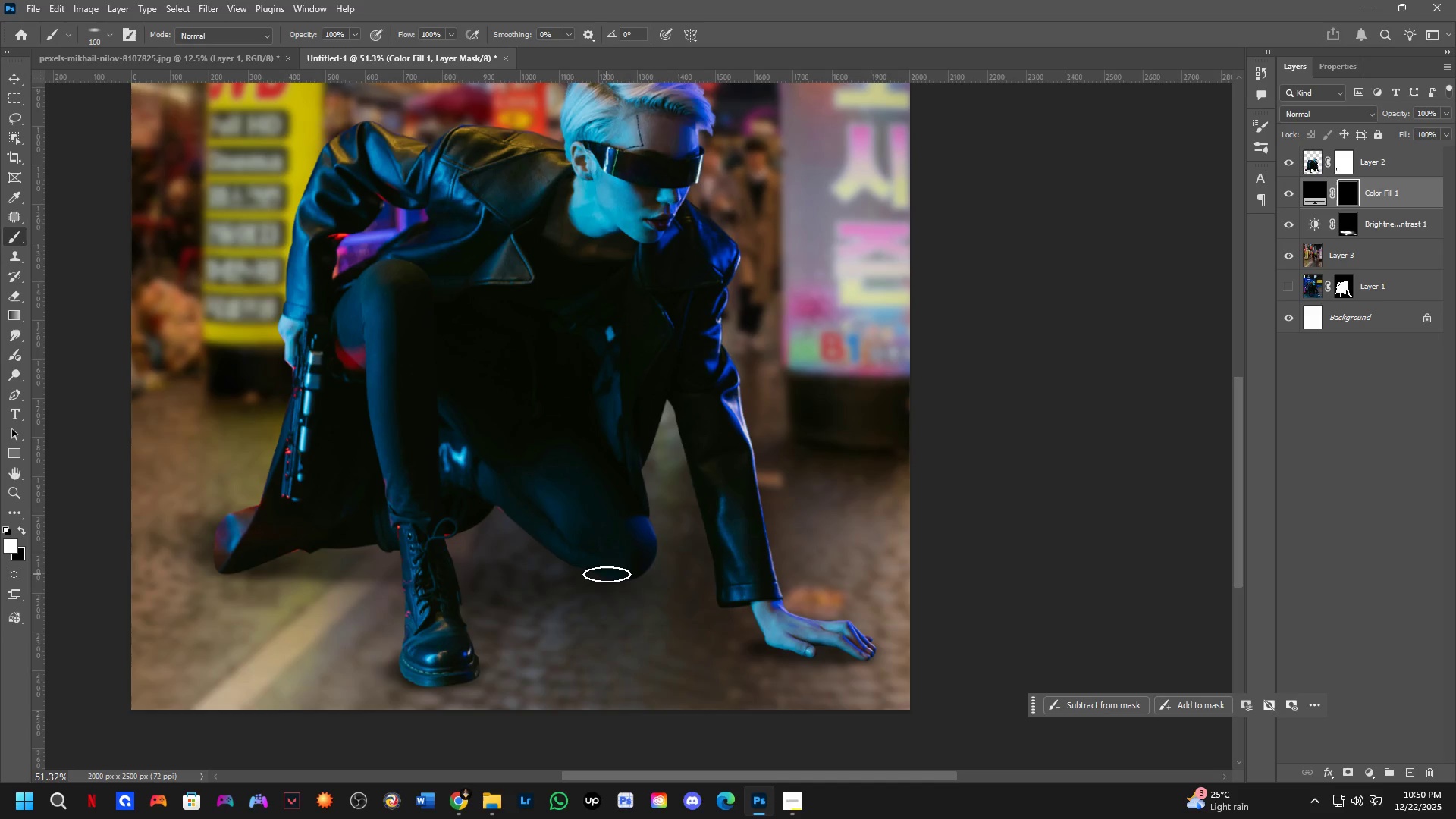 
left_click_drag(start_coordinate=[610, 574], to_coordinate=[620, 571])
 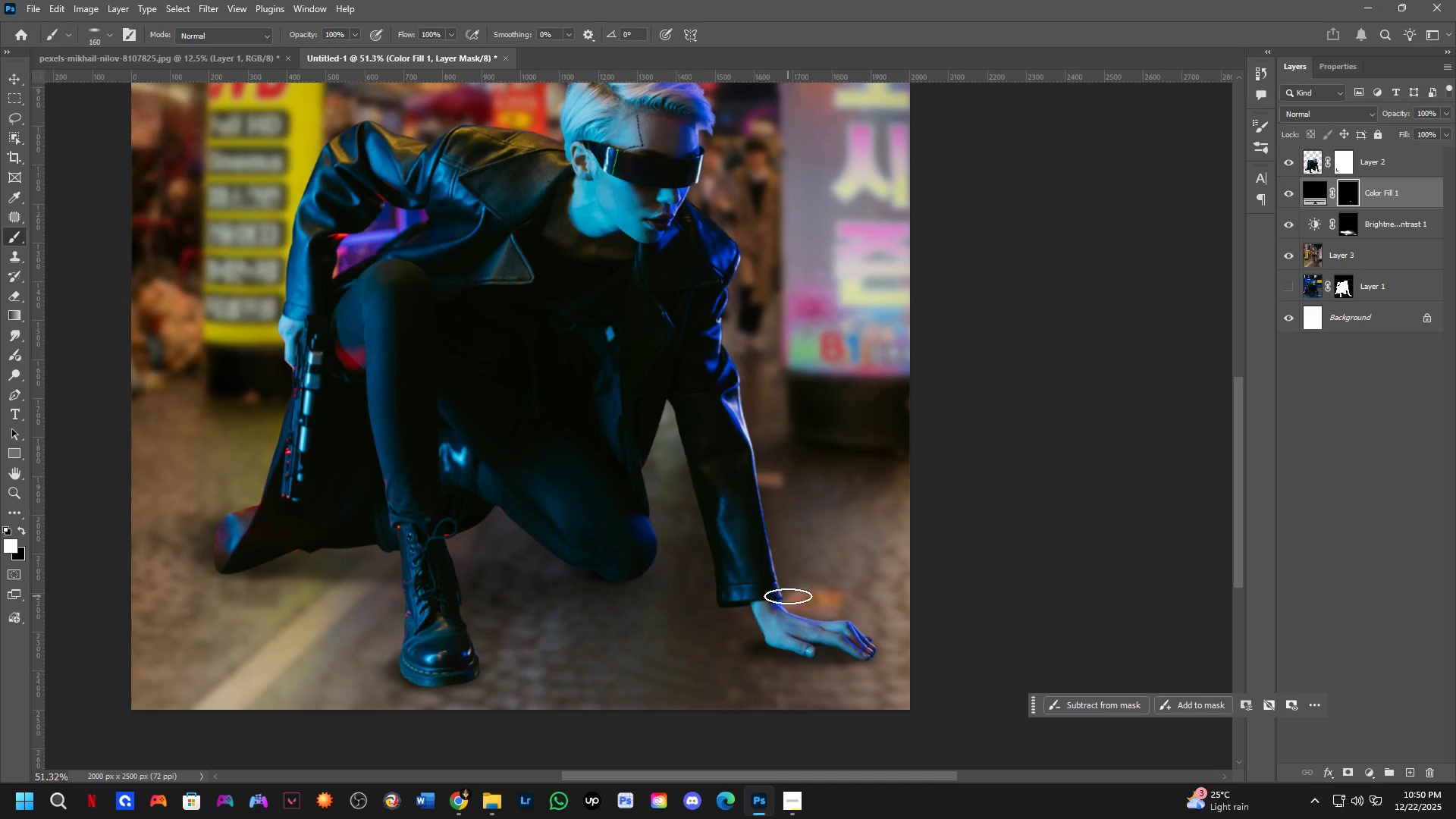 
key(Control+ControlLeft)
 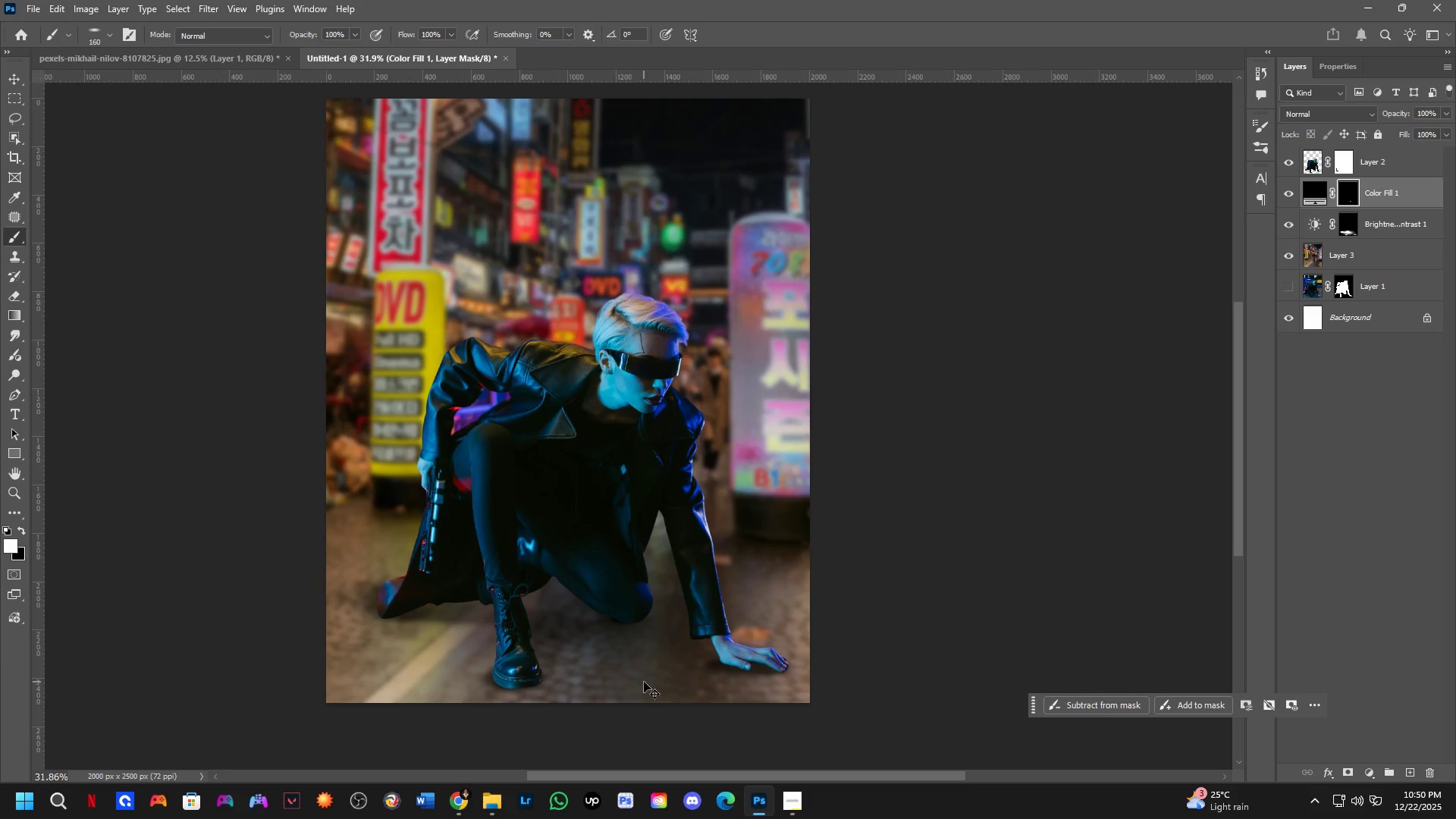 
key(Control+Z)
 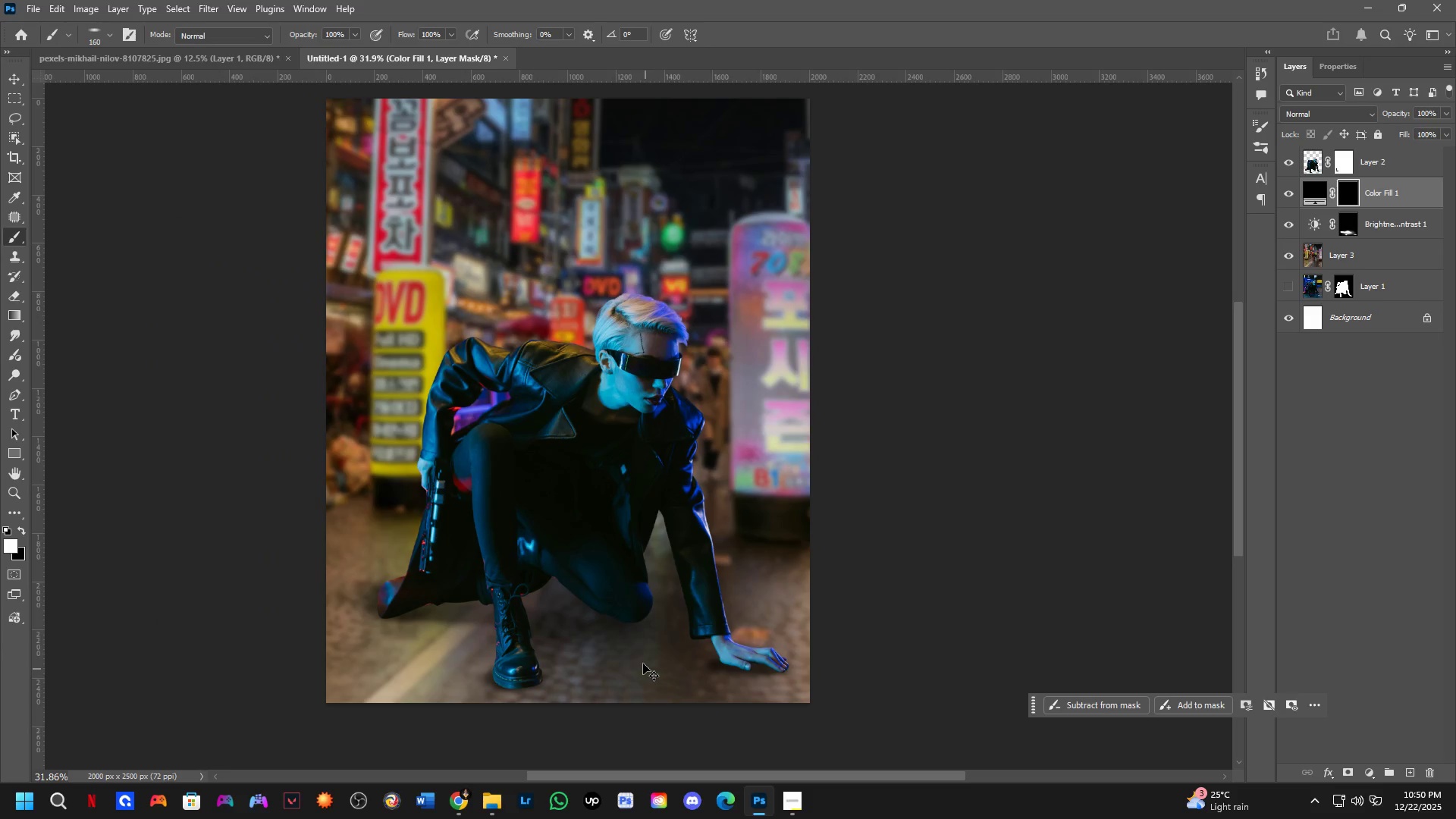 
scroll: coordinate [649, 679], scroll_direction: down, amount: 5.0
 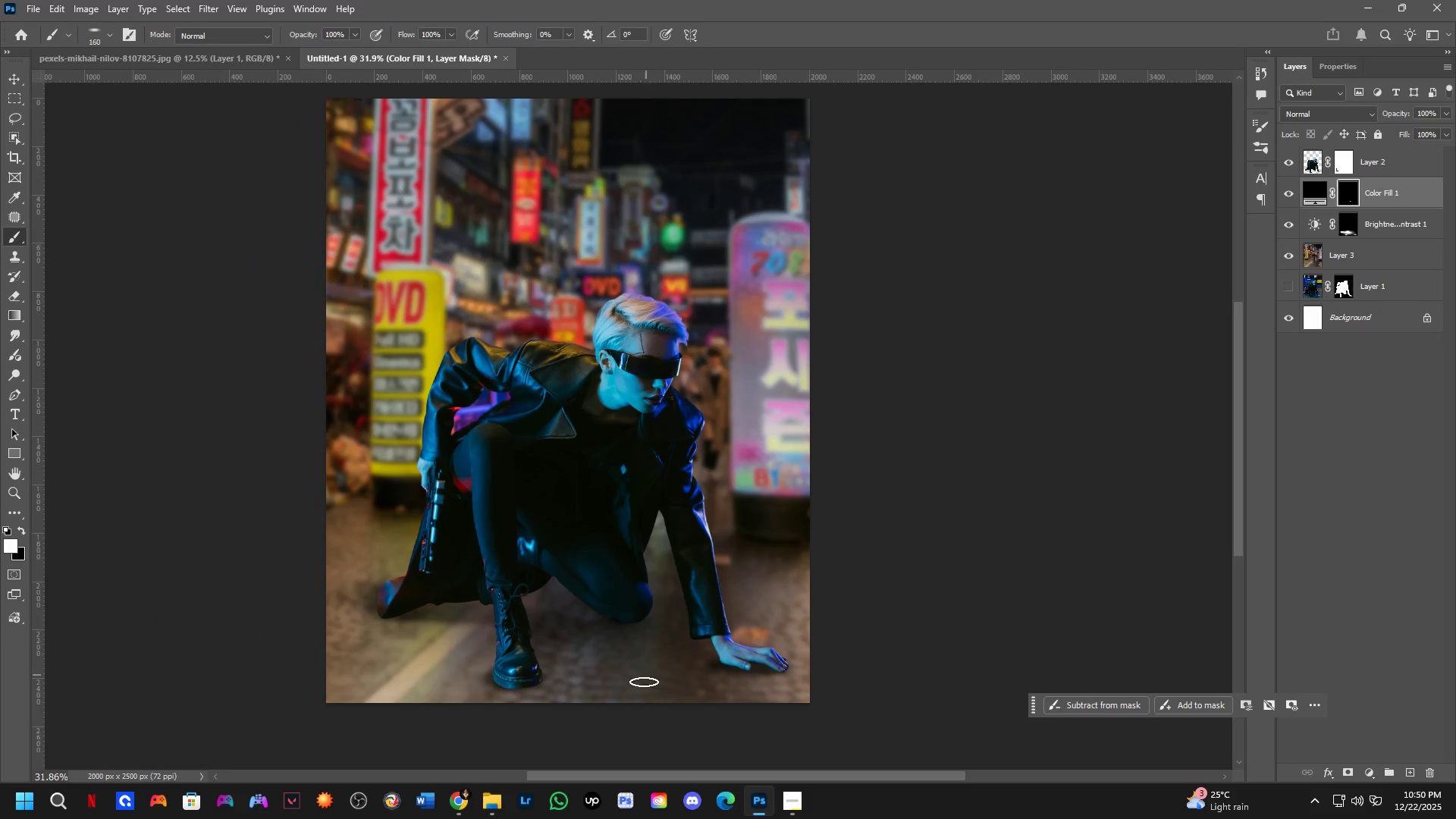 
hold_key(key=AltLeft, duration=0.58)
 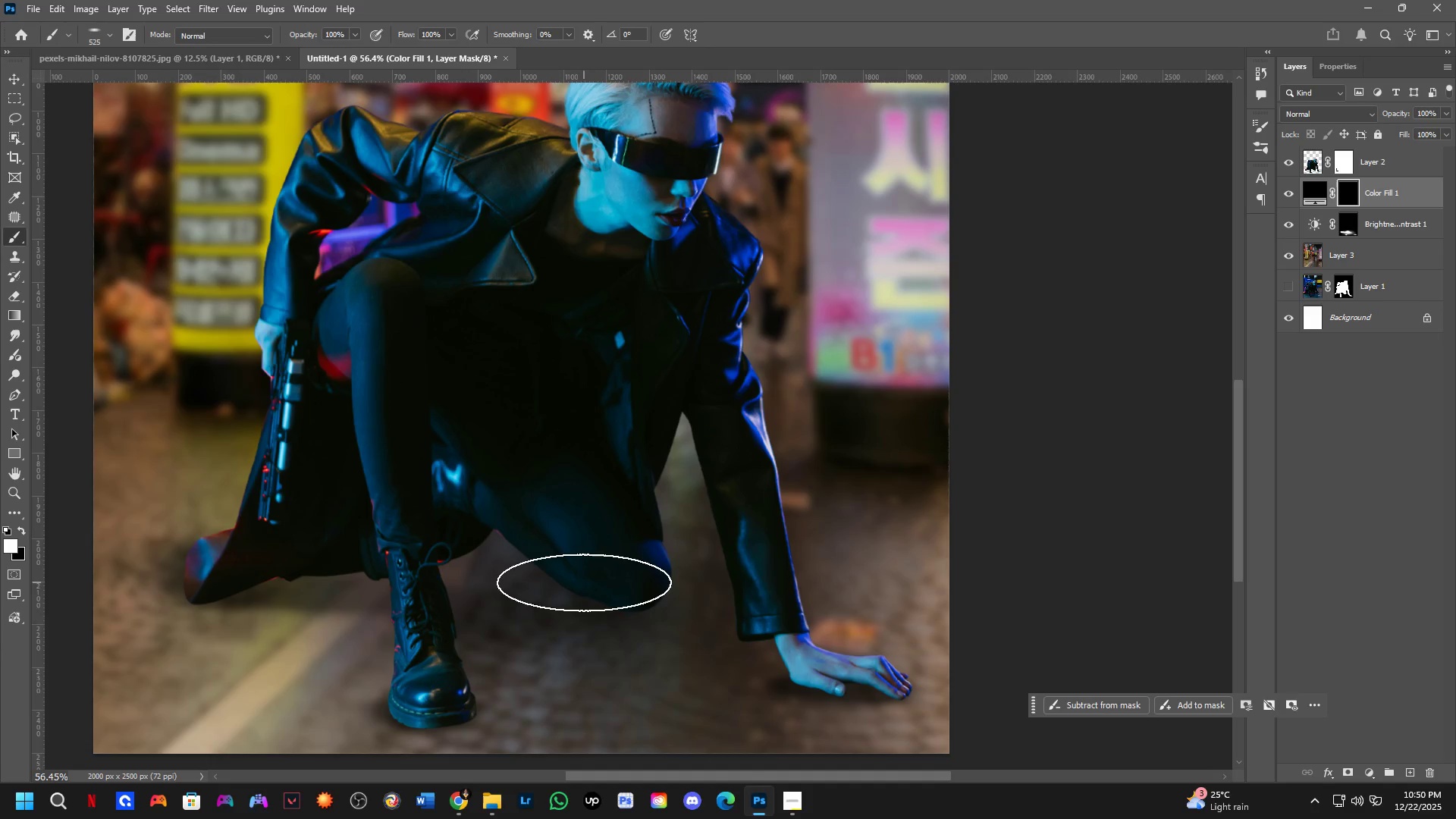 
scroll: coordinate [606, 626], scroll_direction: up, amount: 6.0
 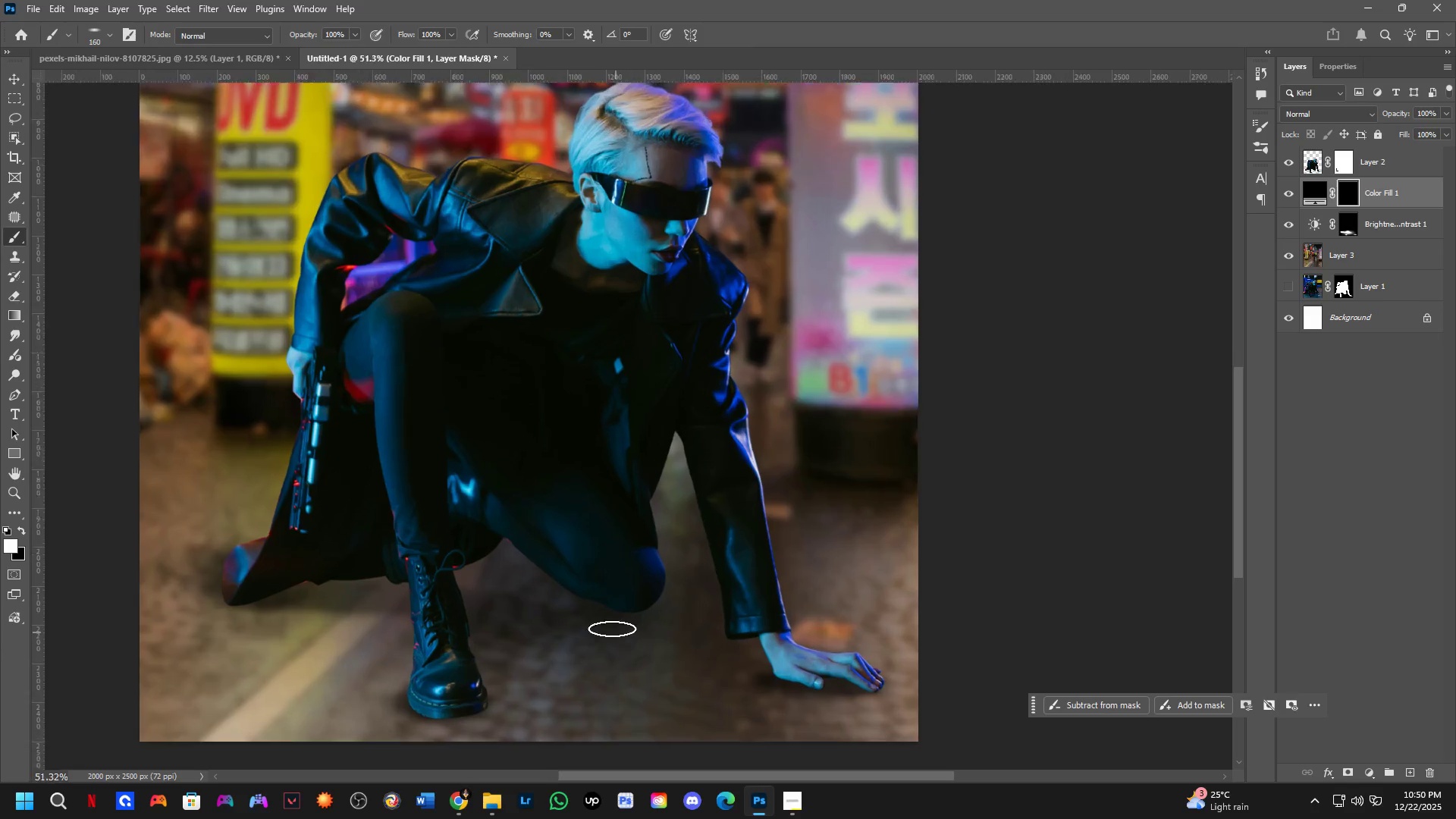 
left_click([584, 582])
 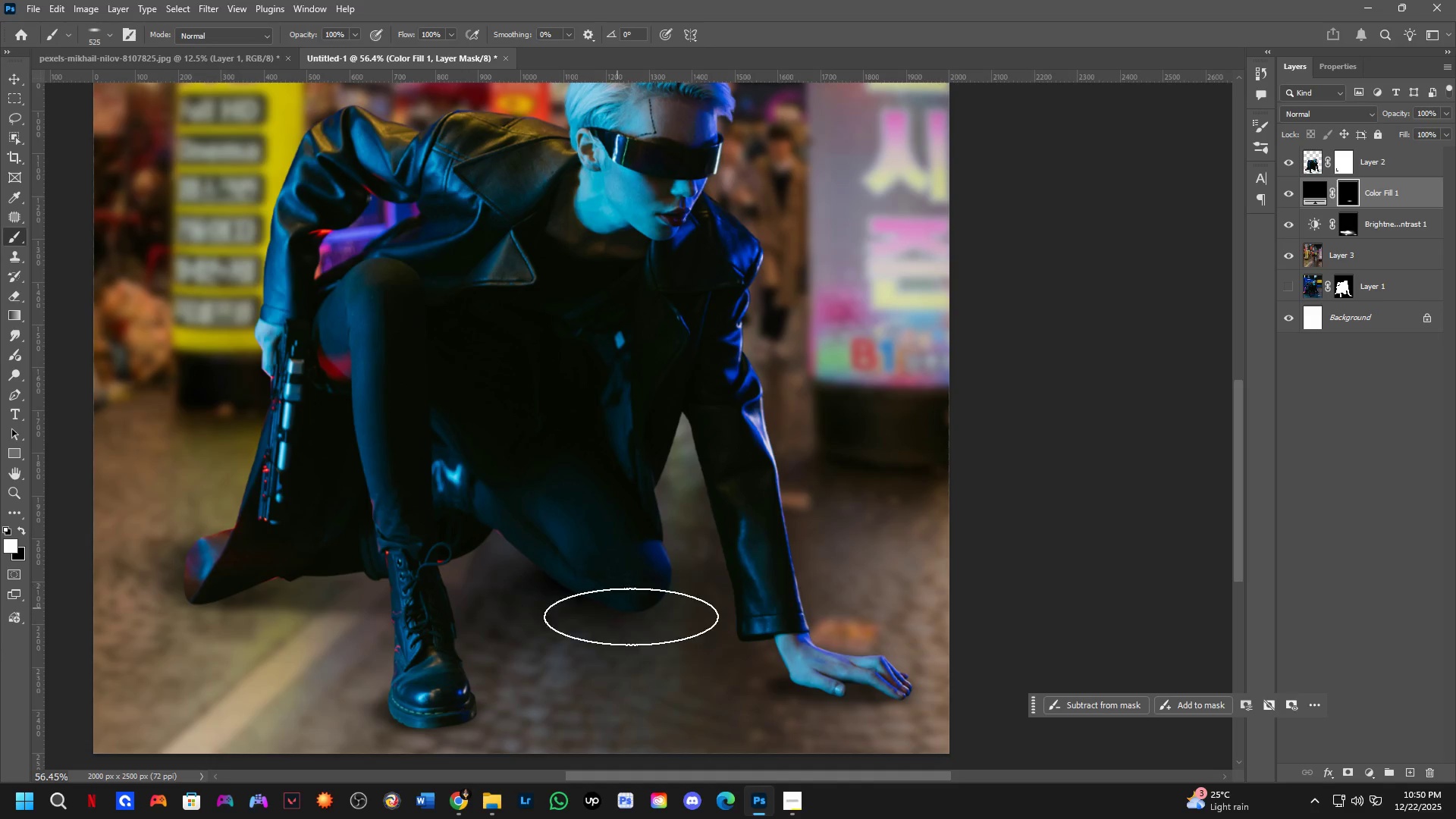 
hold_key(key=Space, duration=0.39)
 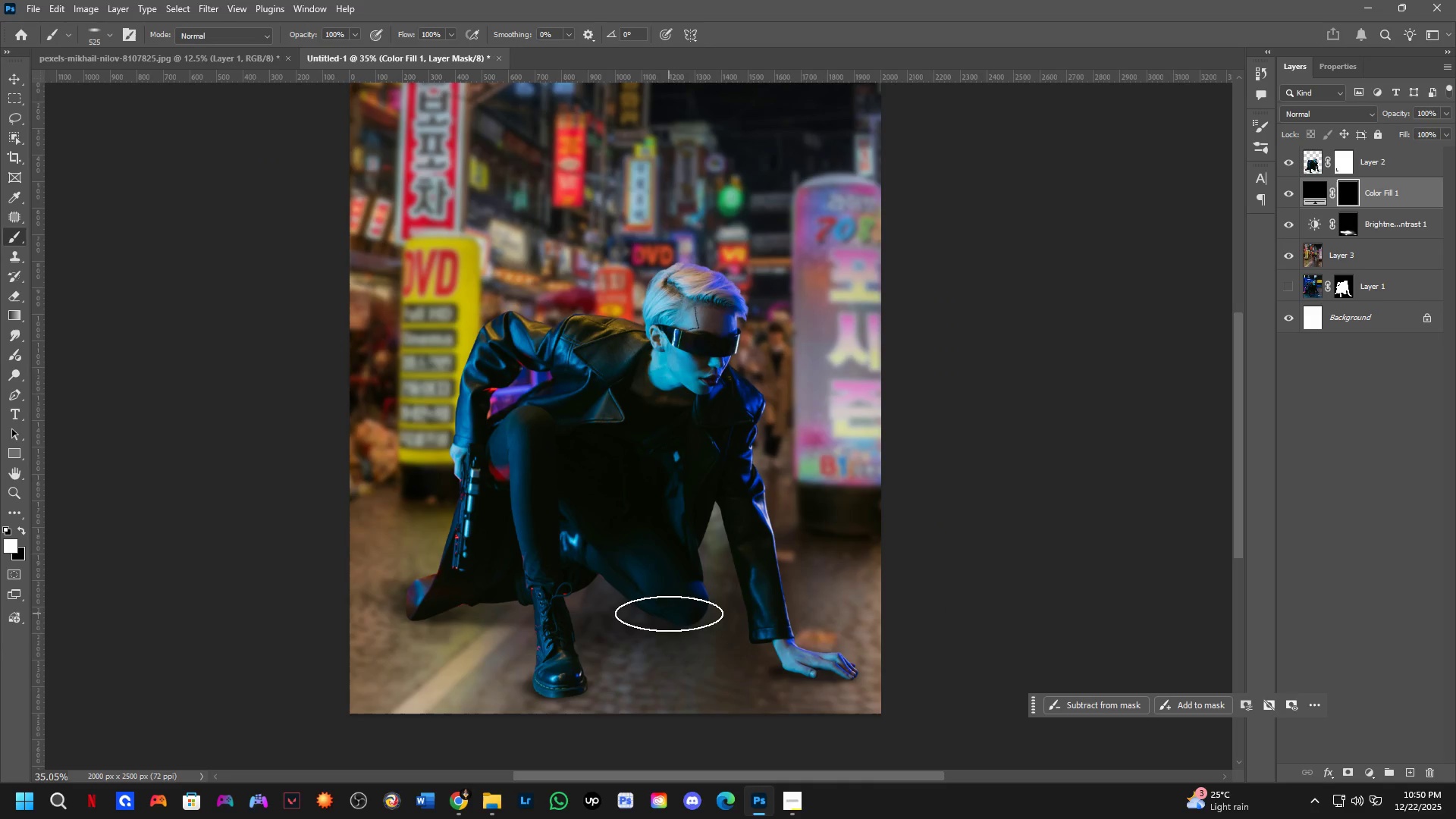 
left_click_drag(start_coordinate=[767, 642], to_coordinate=[772, 648])
 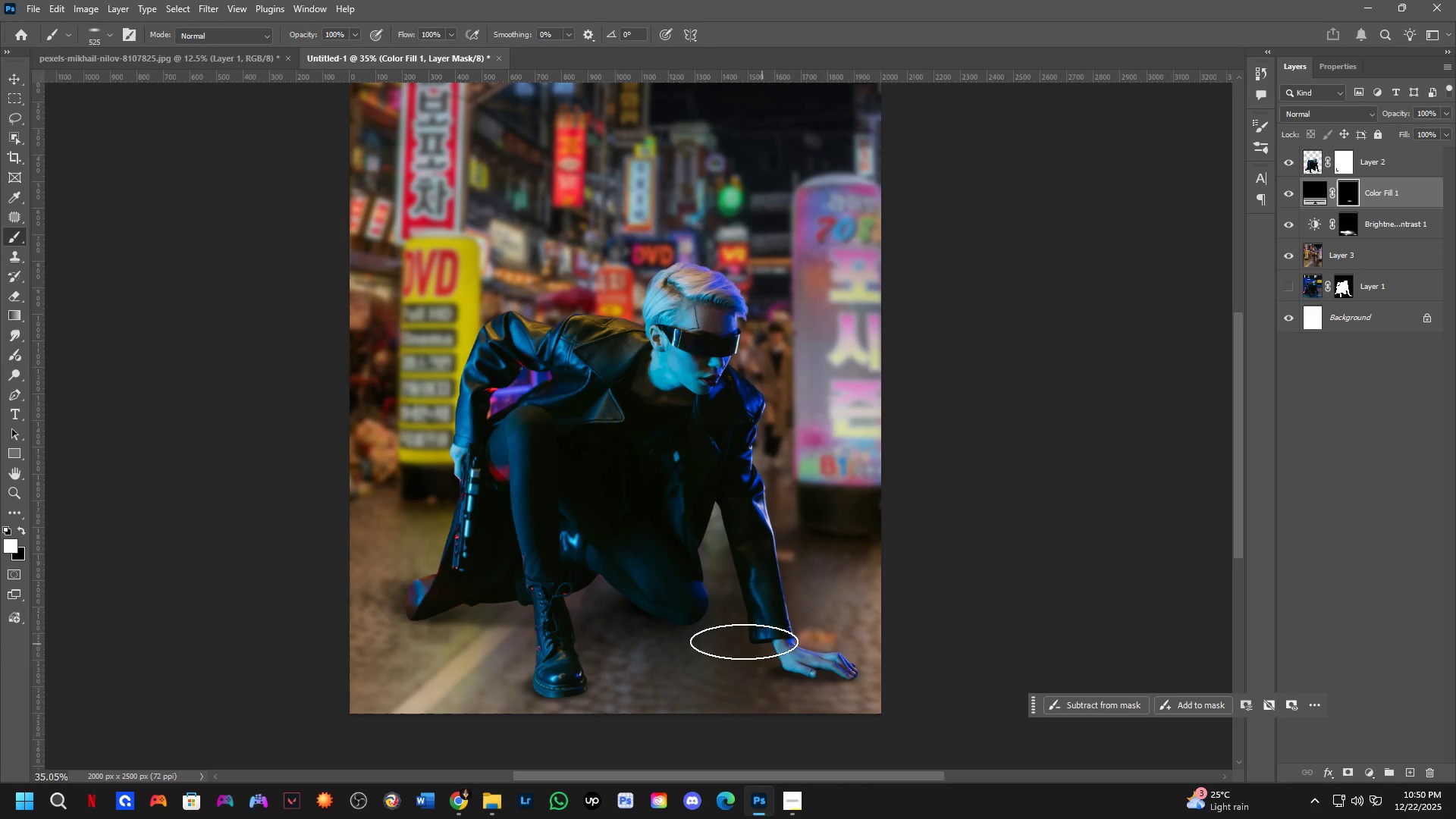 
scroll: coordinate [760, 632], scroll_direction: down, amount: 5.0
 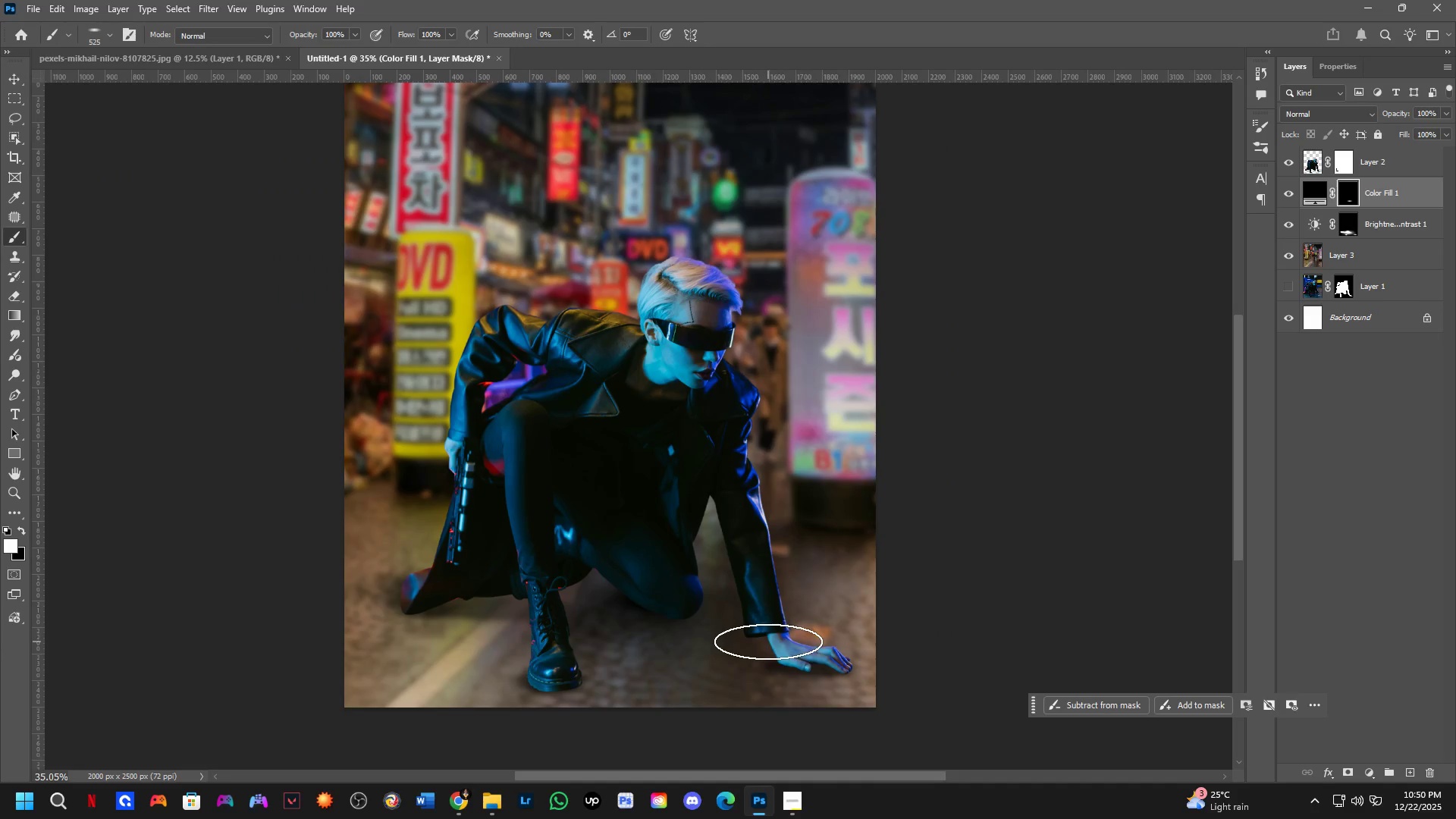 
key(Control+ControlLeft)
 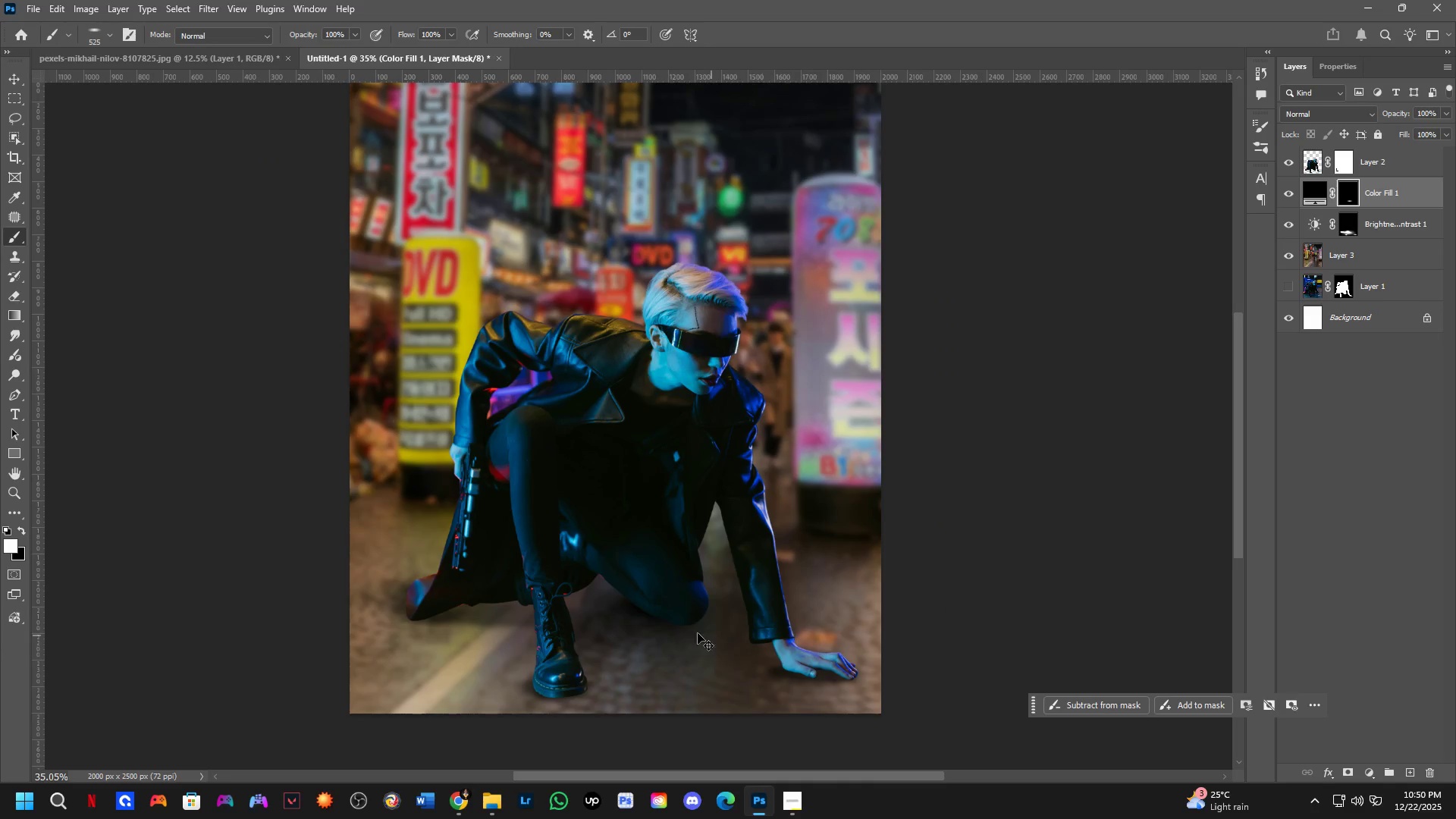 
key(Control+Z)
 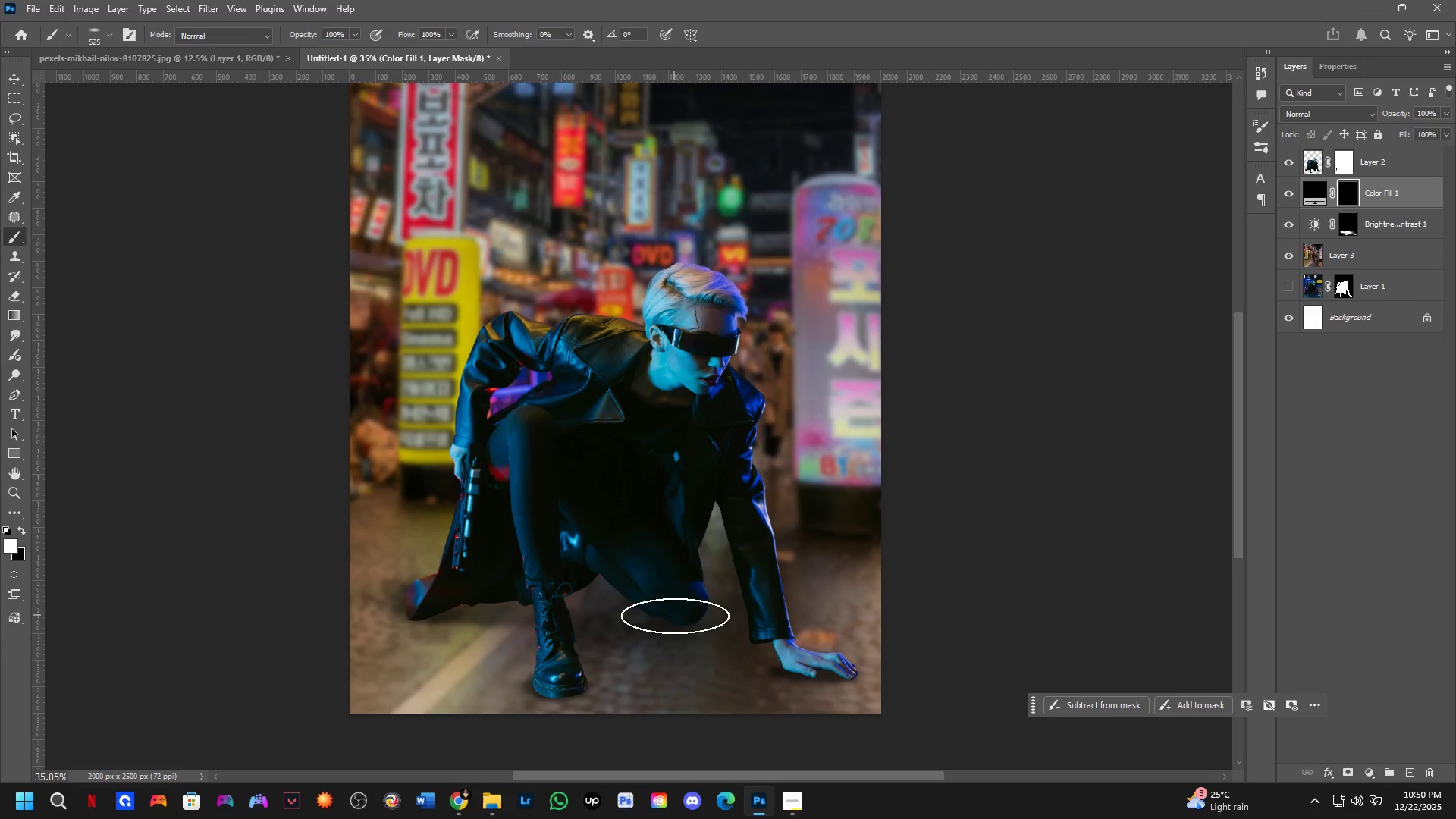 
left_click([679, 621])
 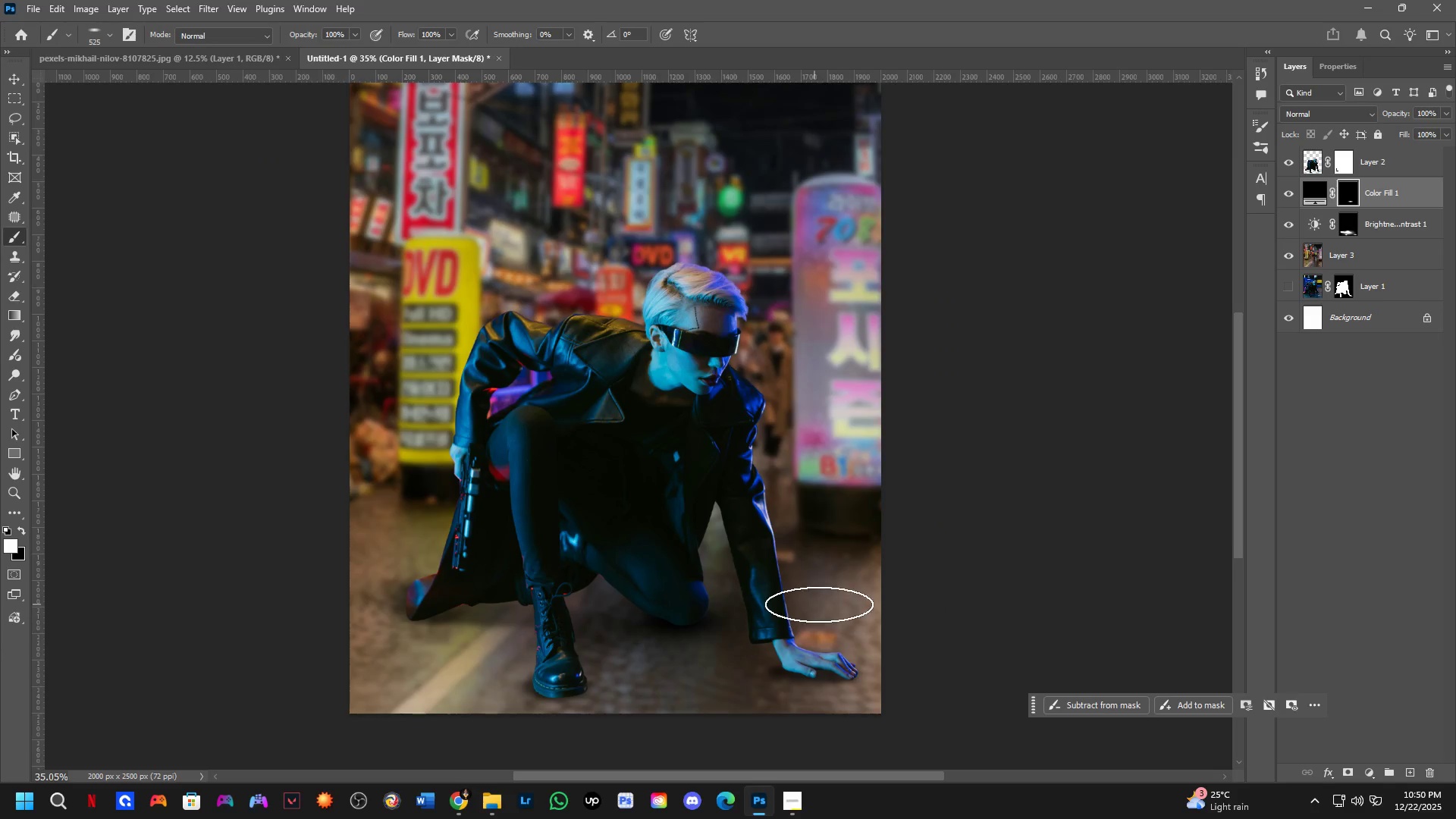 
hold_key(key=Space, duration=0.48)
 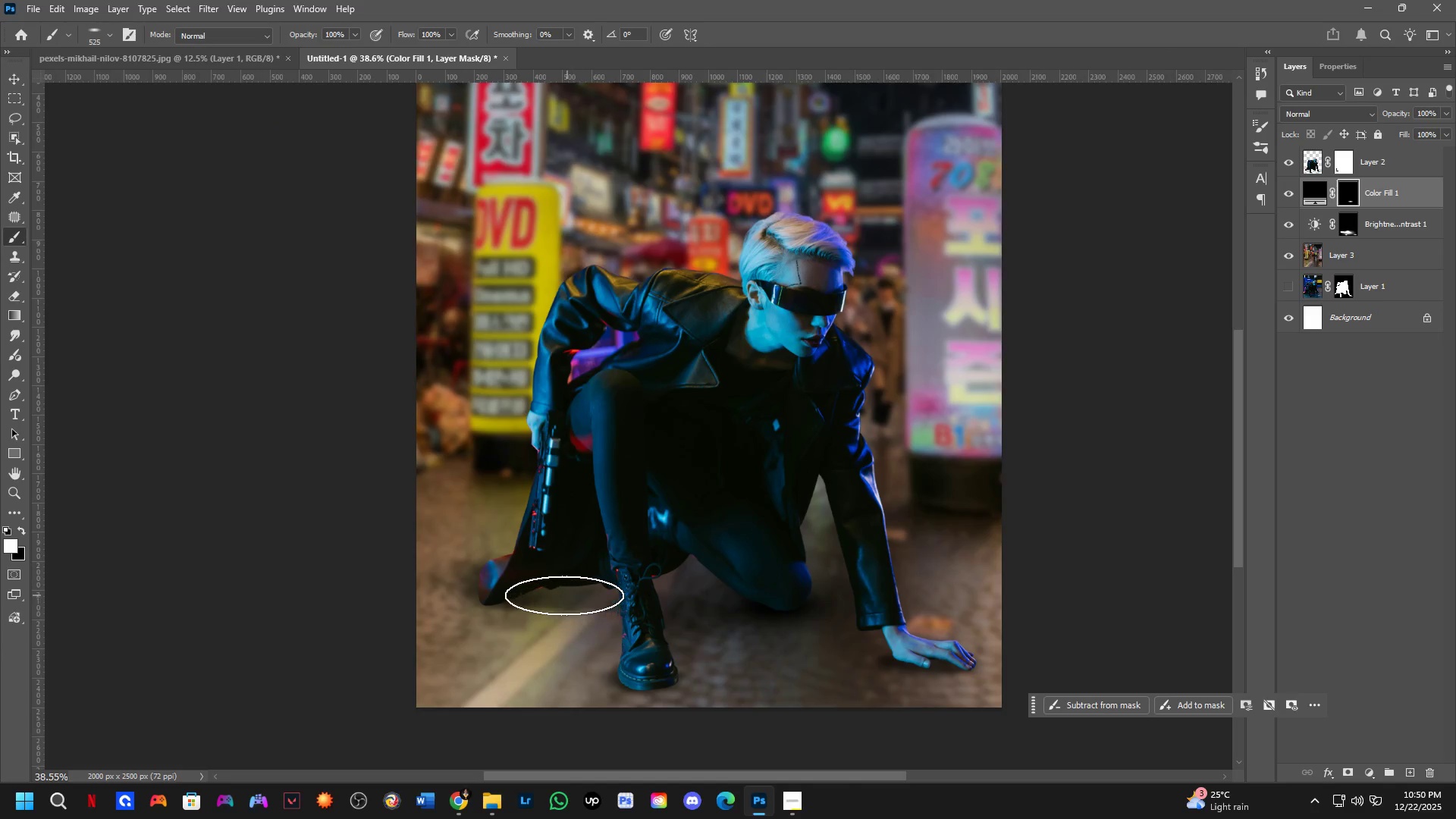 
left_click_drag(start_coordinate=[789, 635], to_coordinate=[808, 634])
 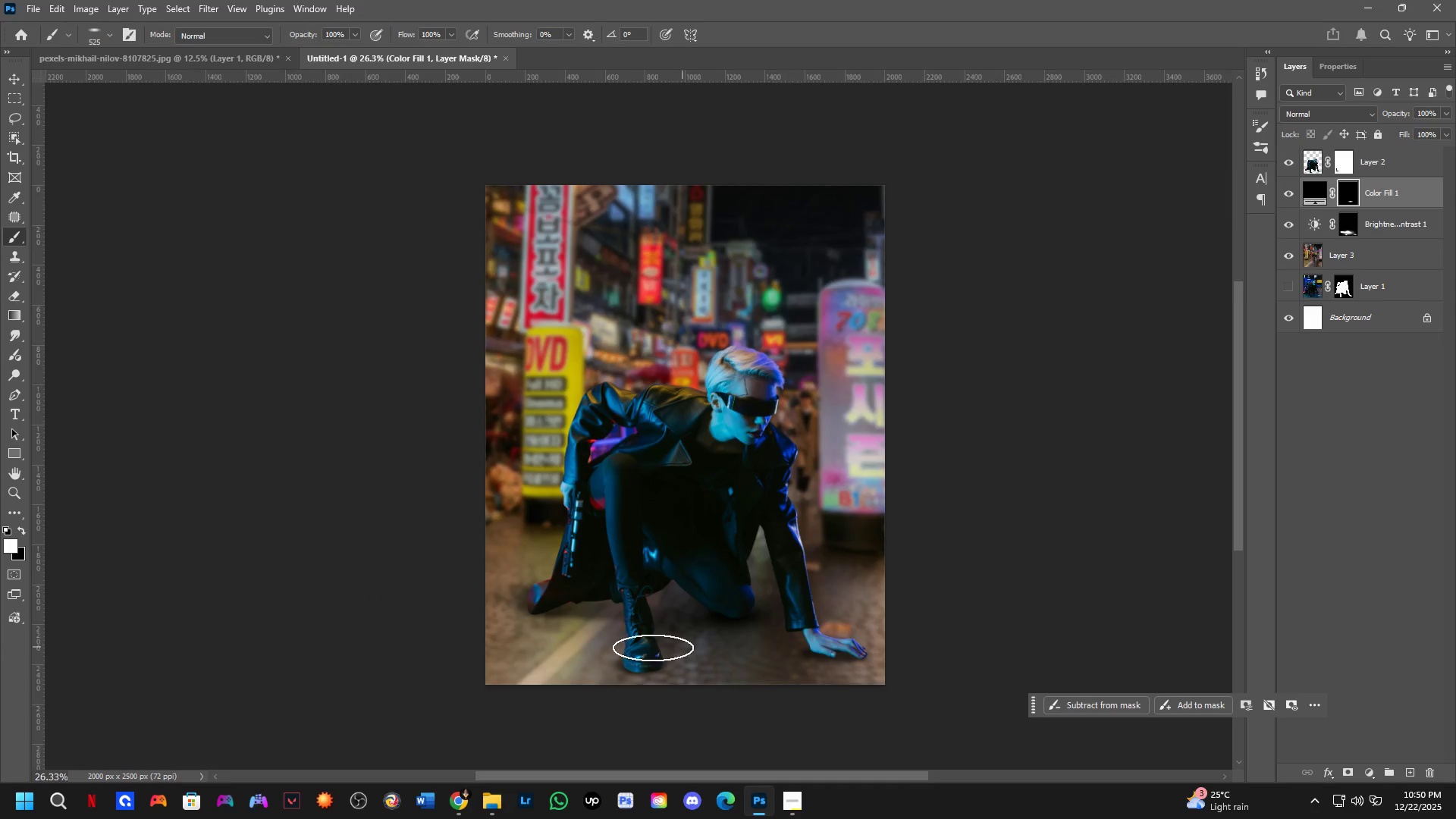 
scroll: coordinate [819, 605], scroll_direction: down, amount: 3.0
 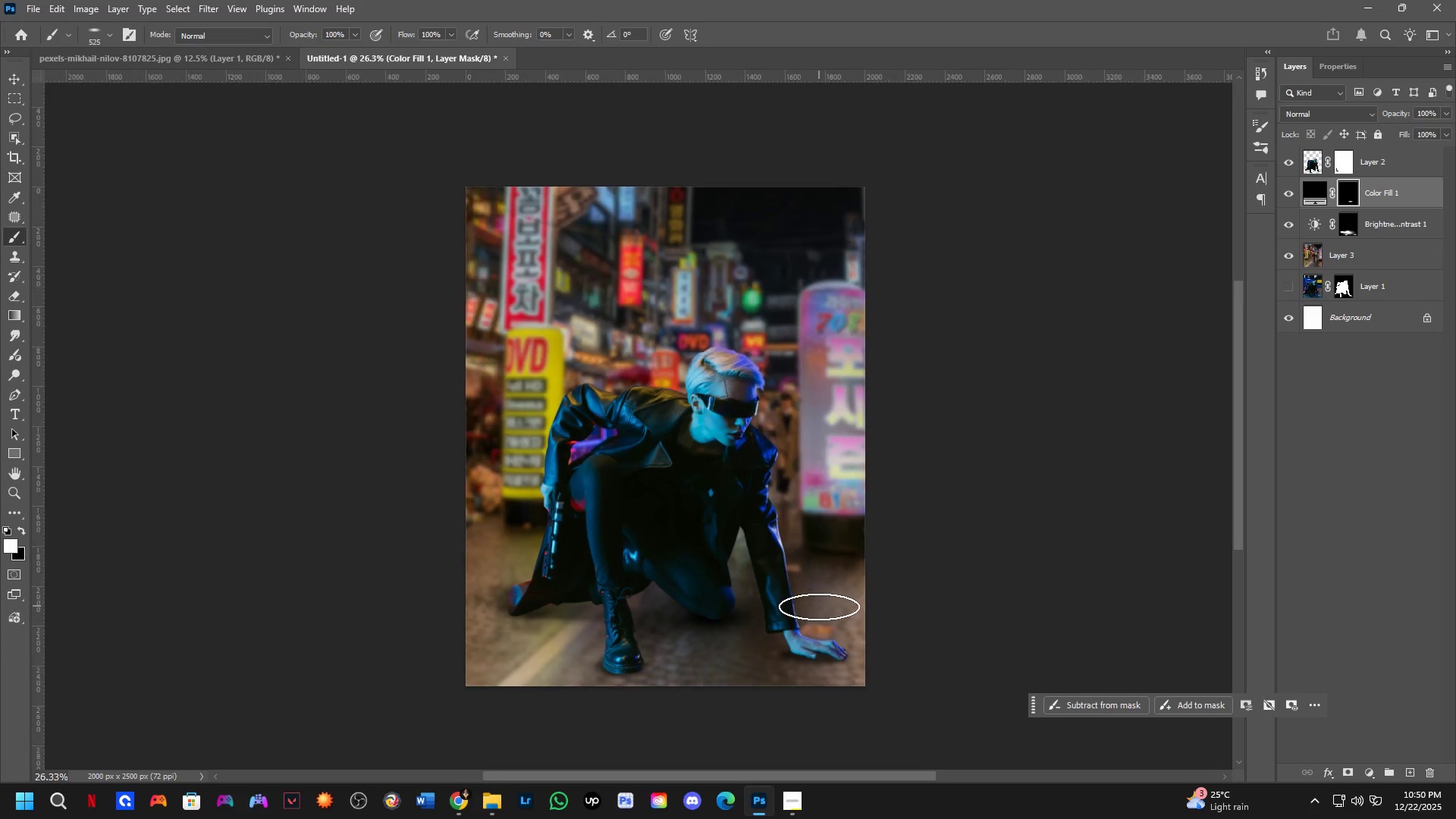 
scroll: coordinate [624, 627], scroll_direction: up, amount: 4.0
 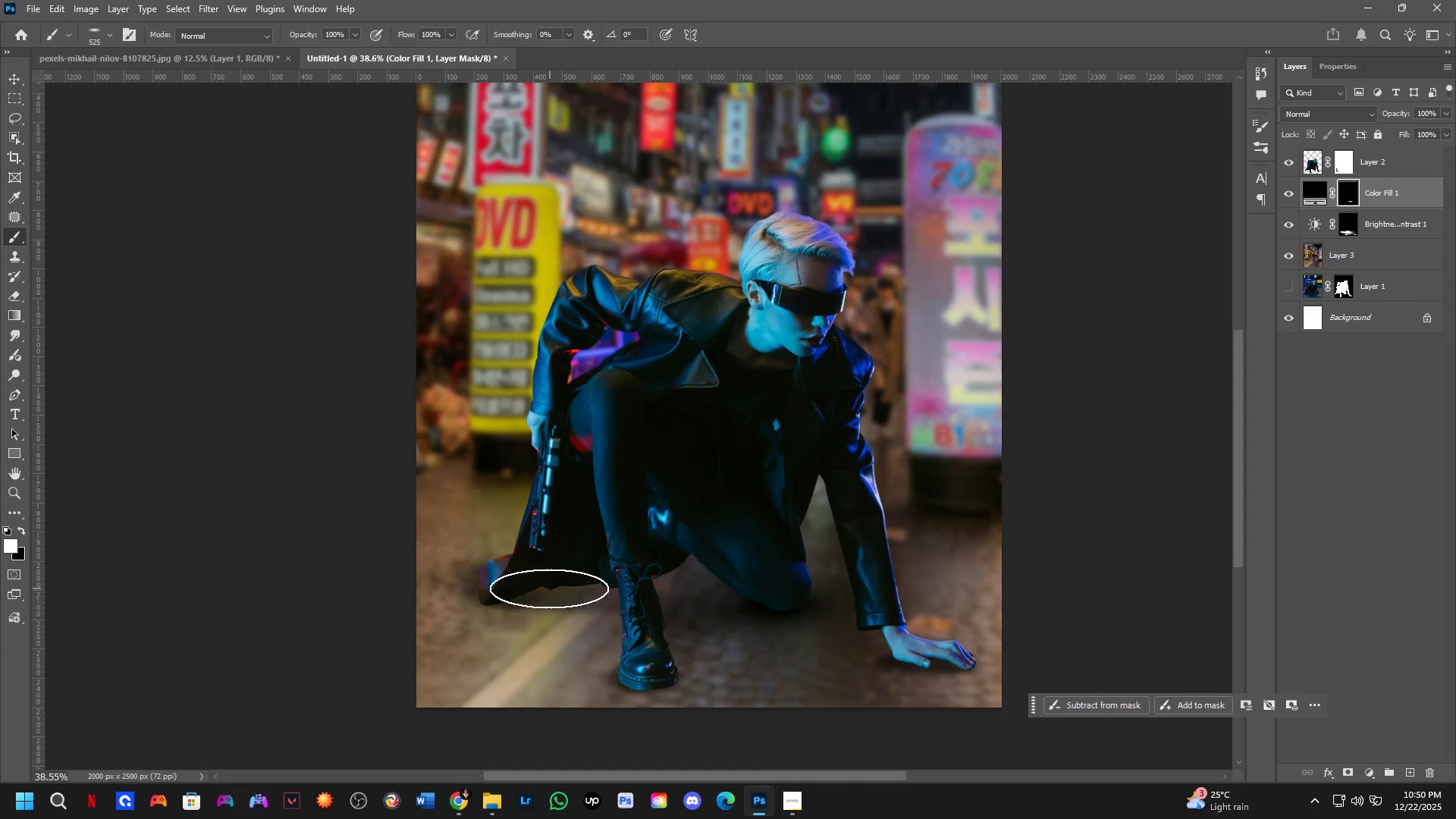 
left_click([548, 588])
 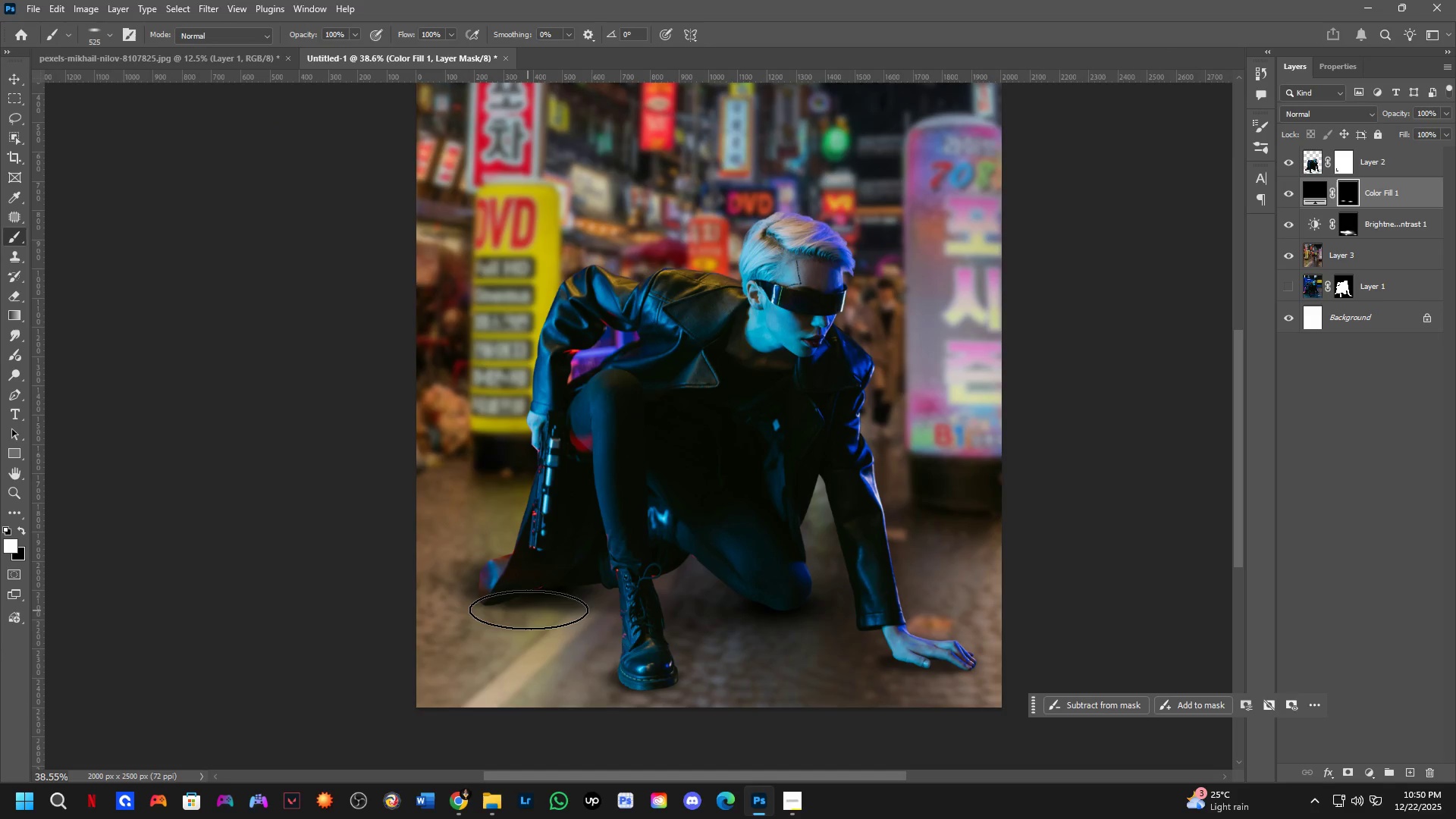 
left_click([535, 601])
 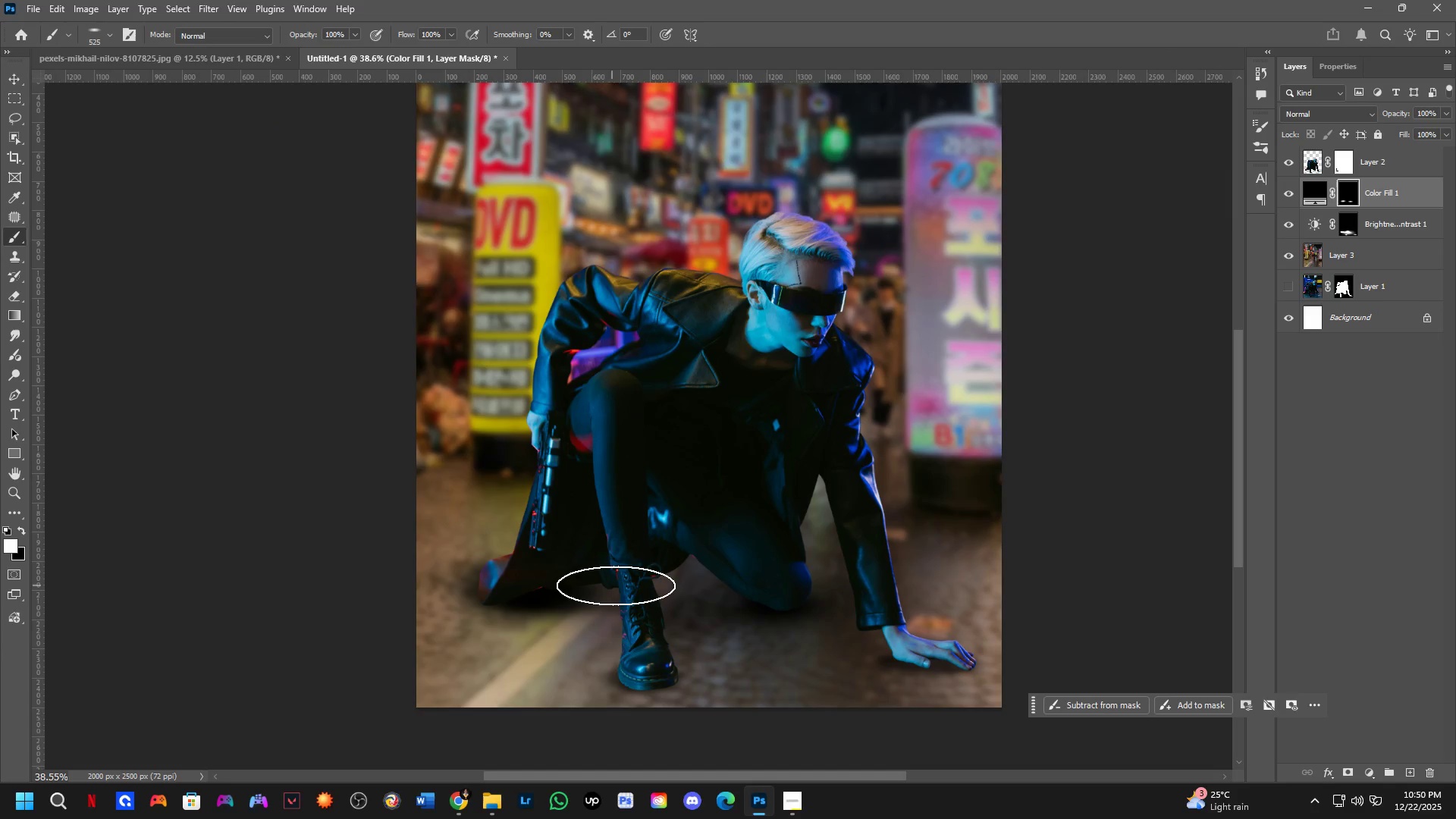 
key(Control+Z)
 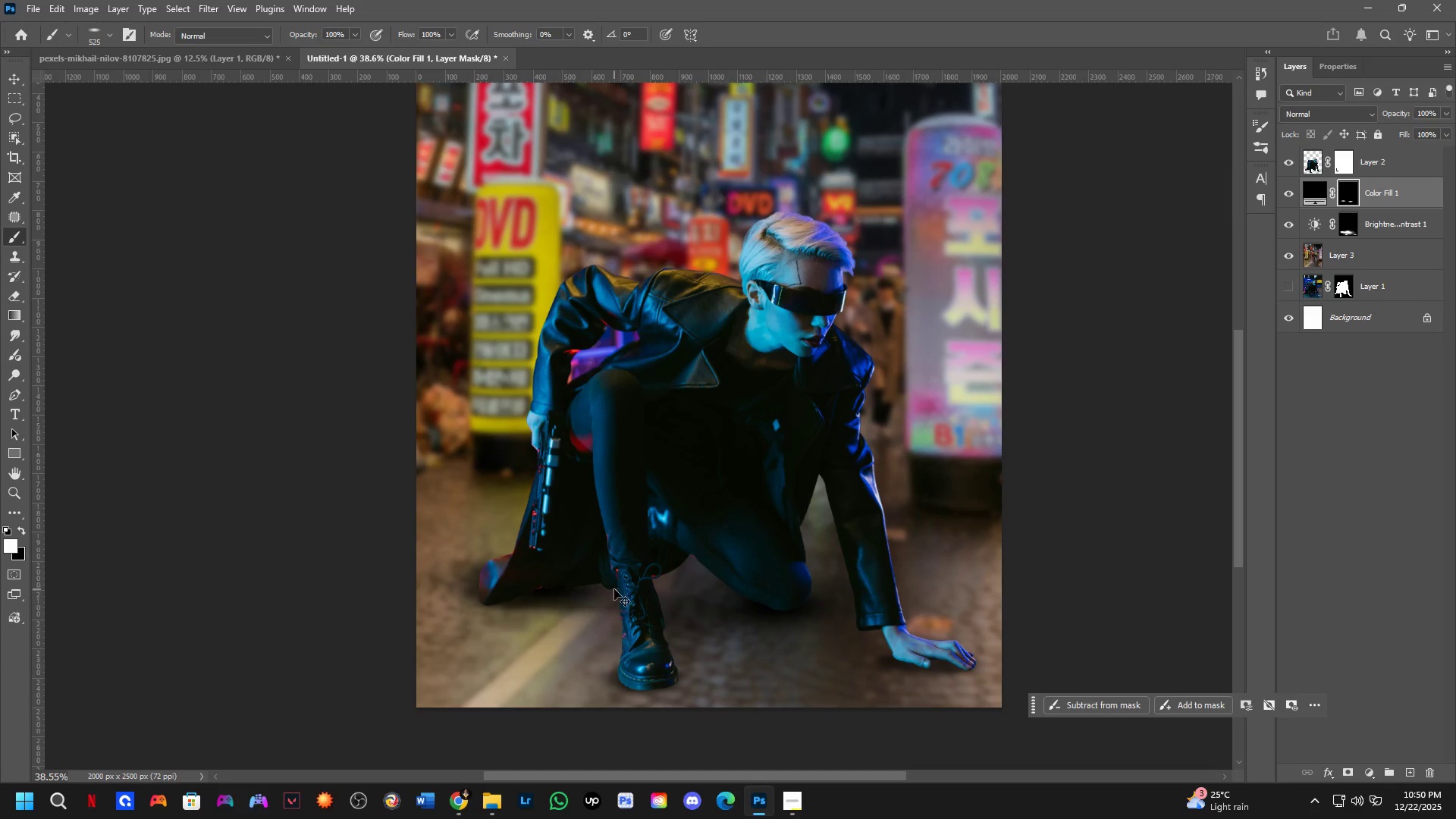 
key(Control+Z)
 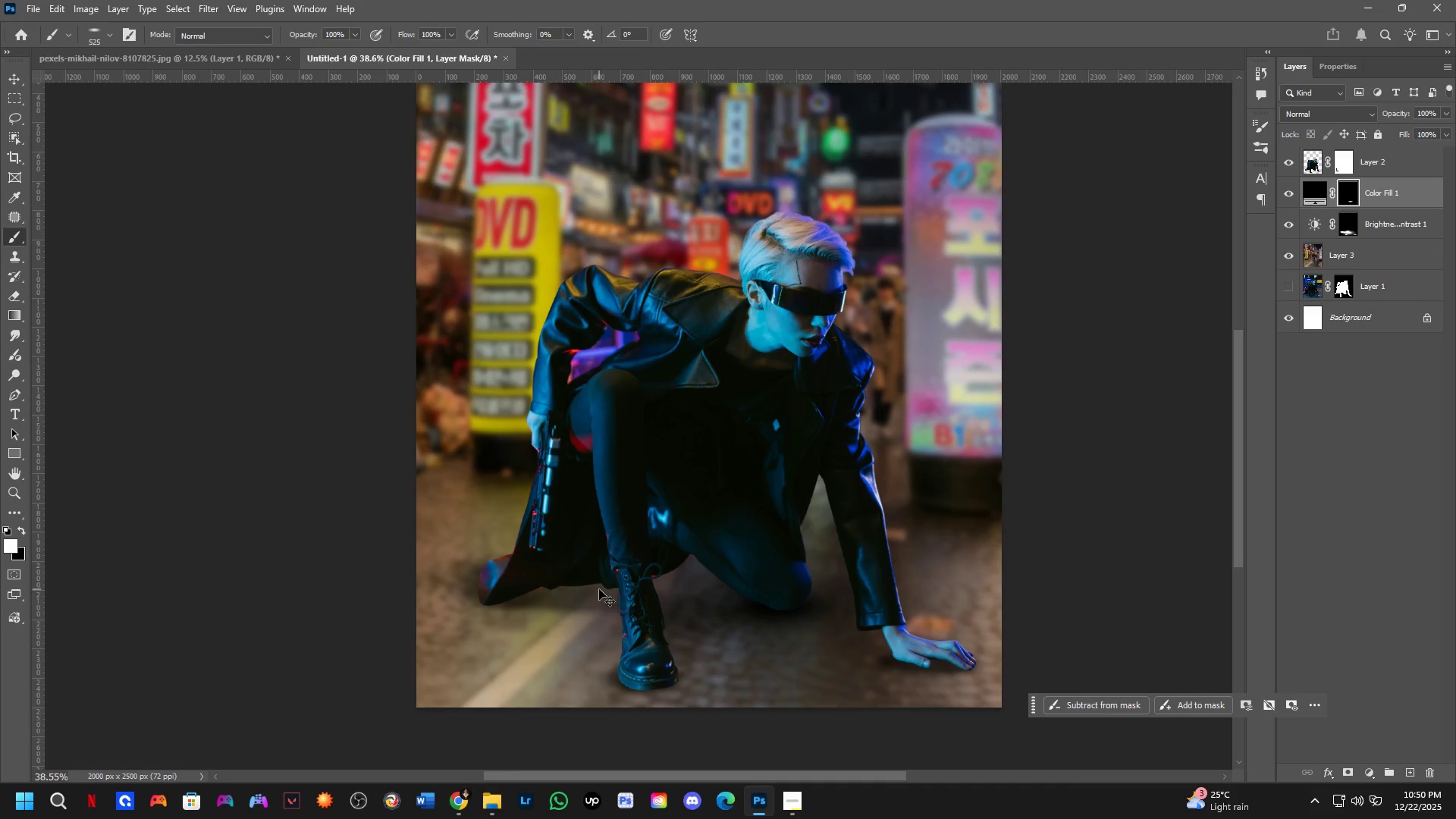 
key(Alt+AltLeft)
 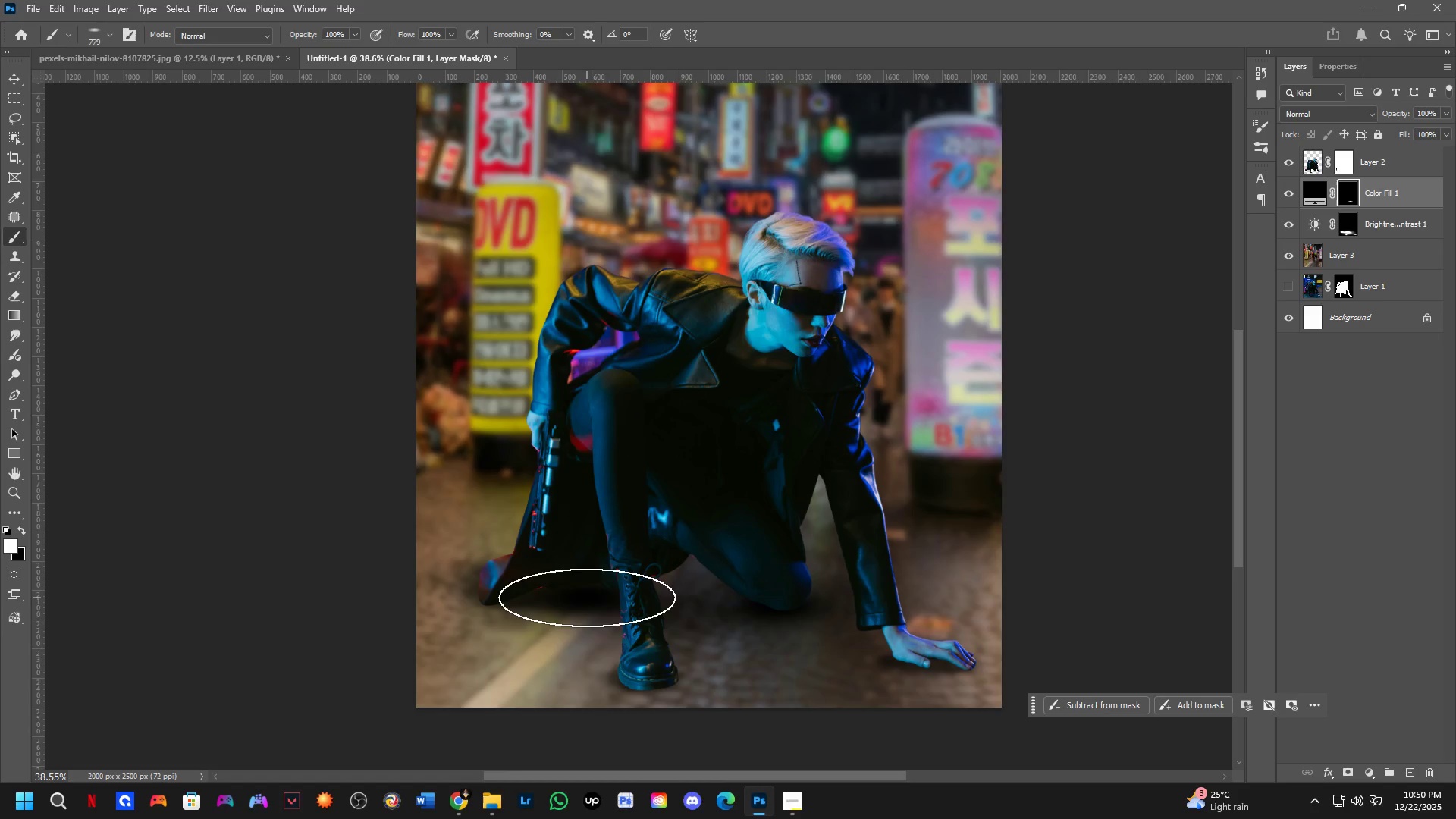 
hold_key(key=Space, duration=0.42)
 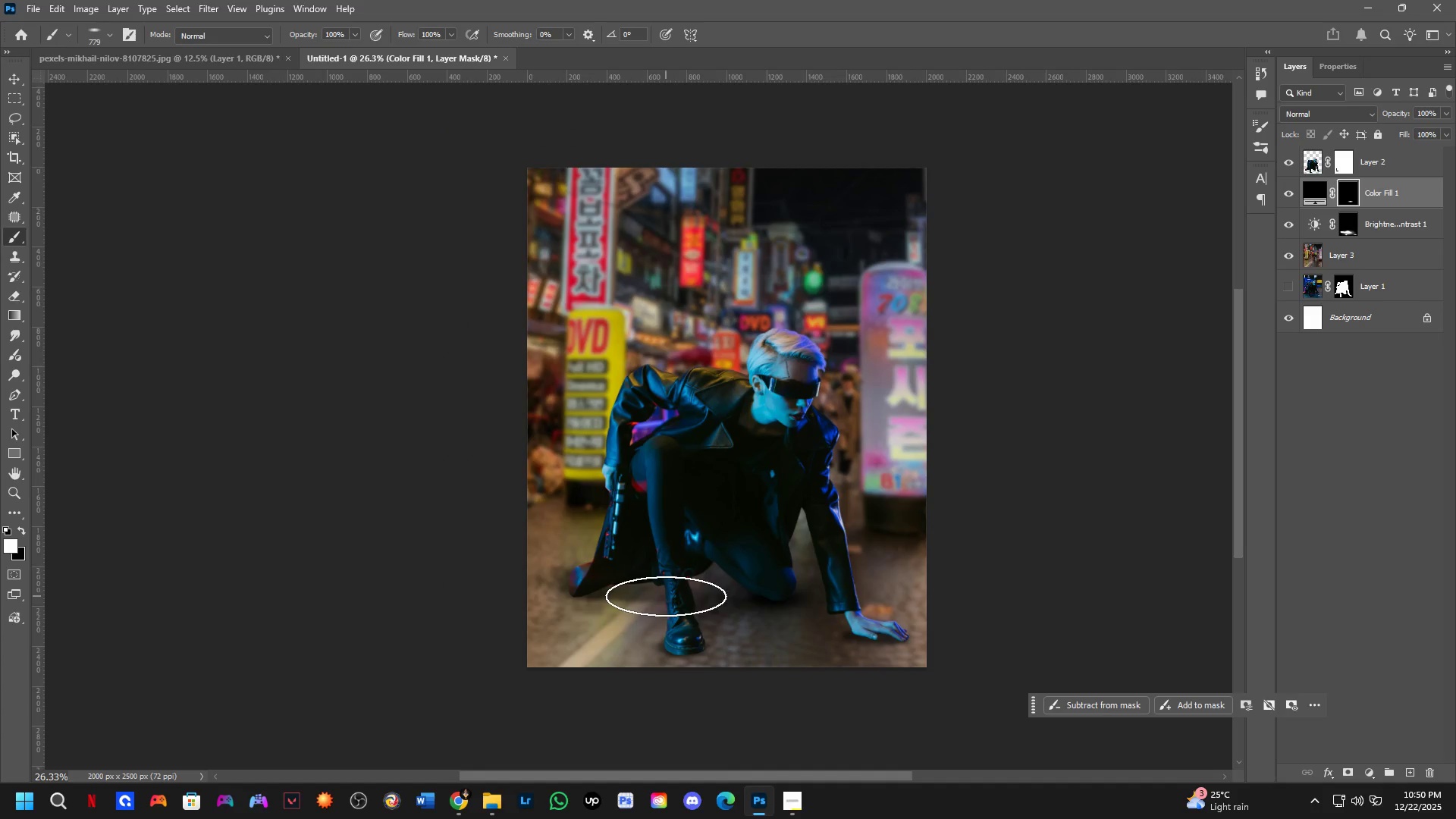 
left_click_drag(start_coordinate=[862, 604], to_coordinate=[836, 598])
 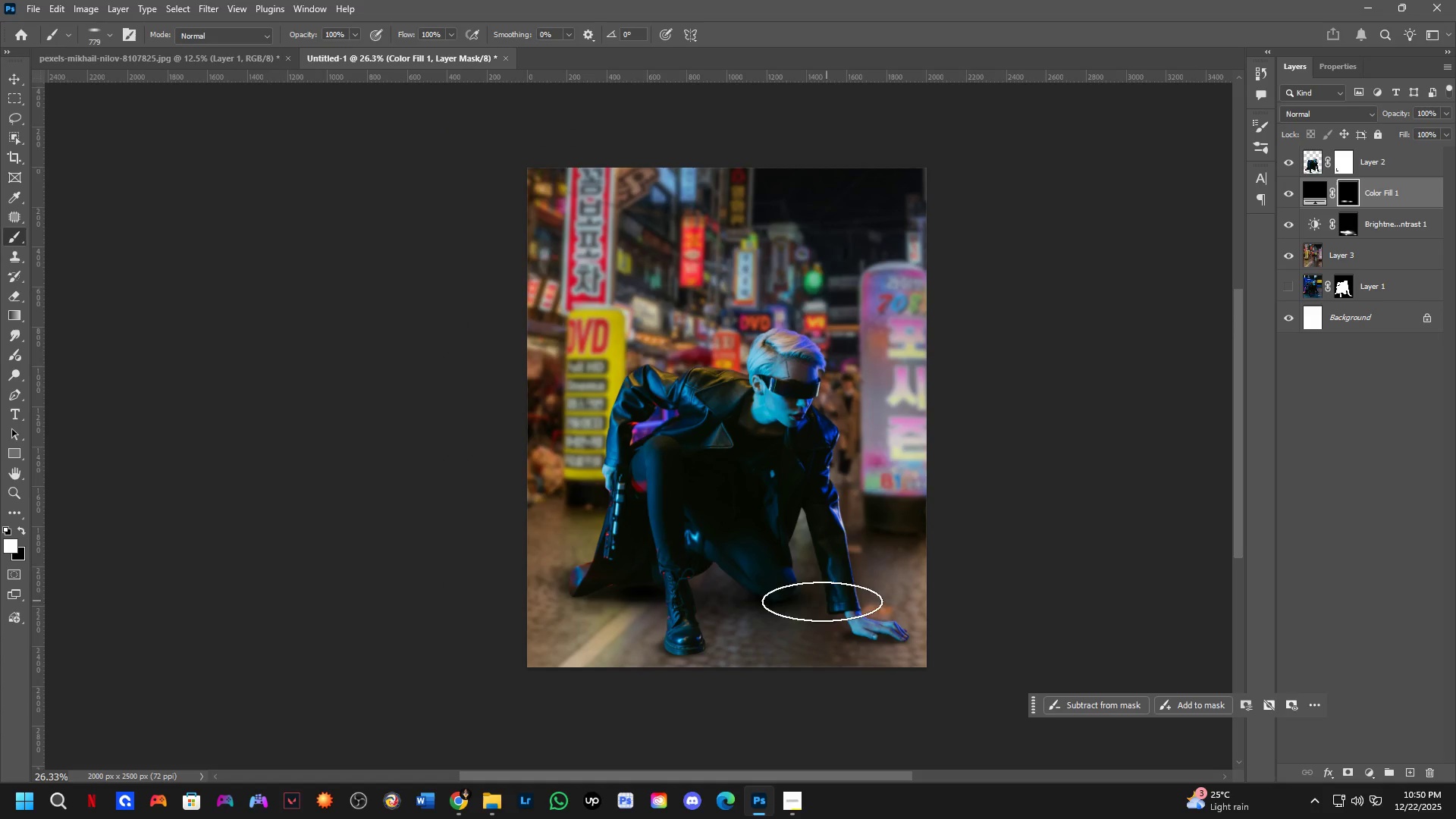 
scroll: coordinate [850, 601], scroll_direction: down, amount: 4.0
 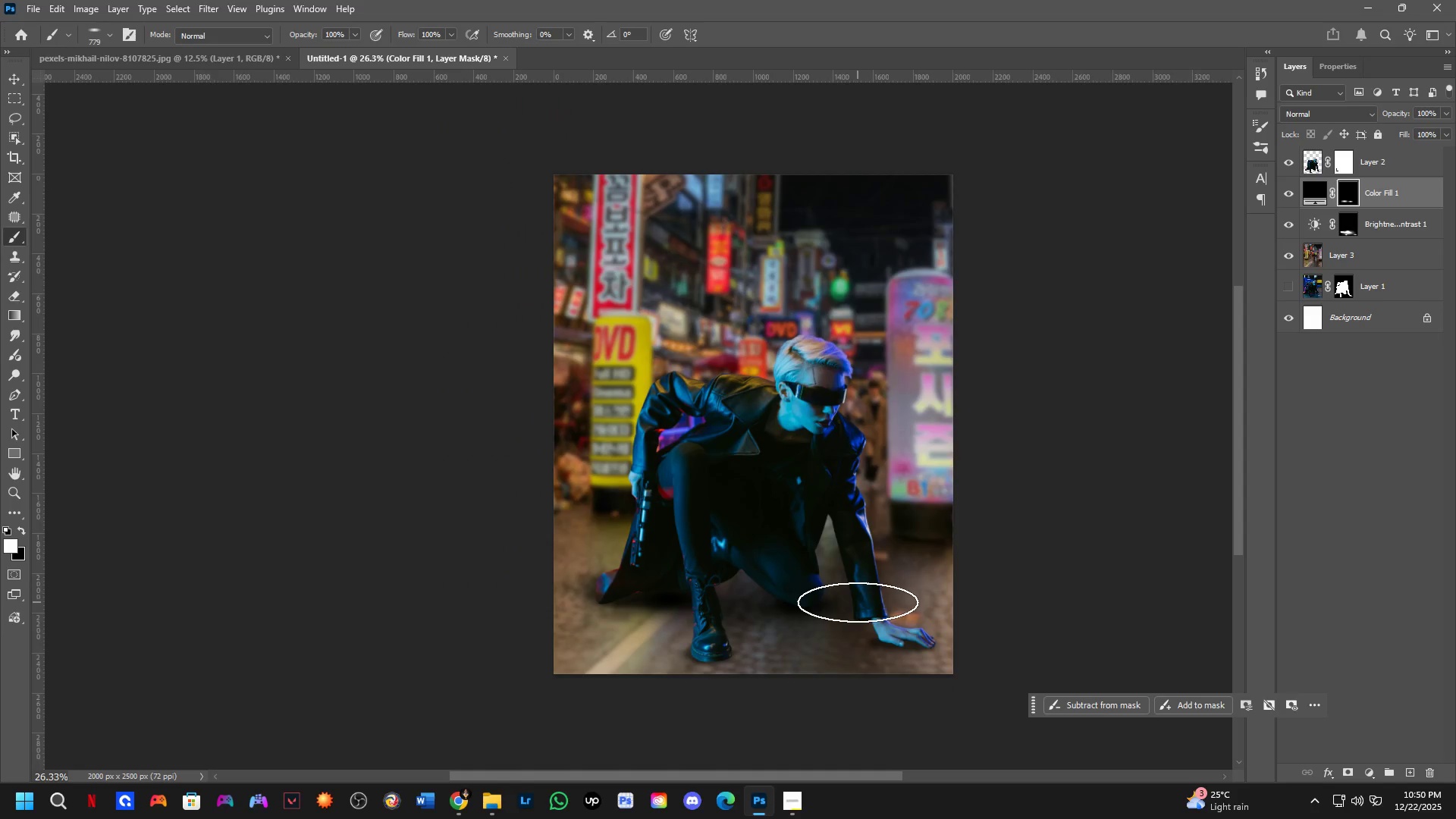 
key(Control+ControlLeft)
 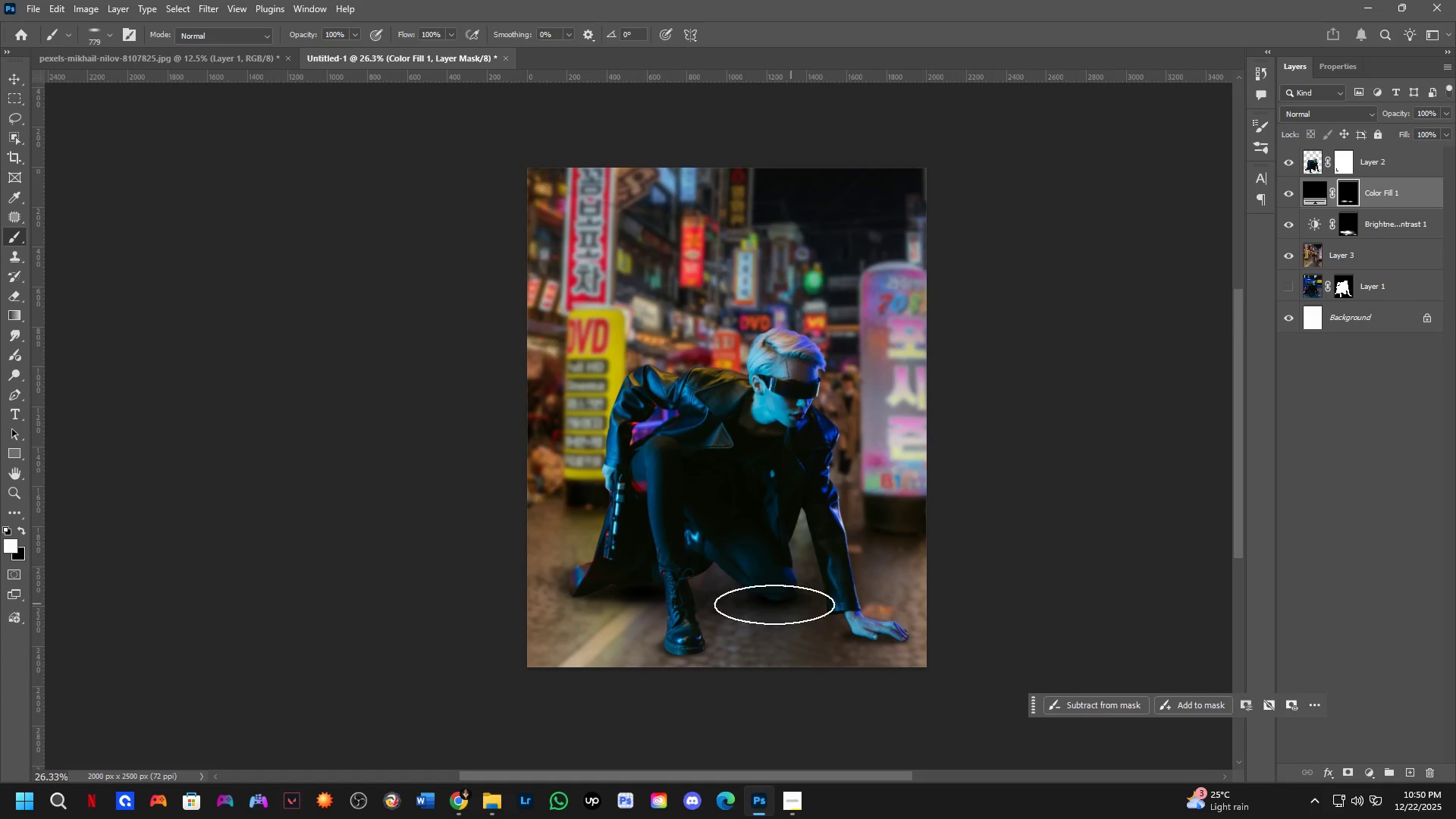 
key(Control+Z)
 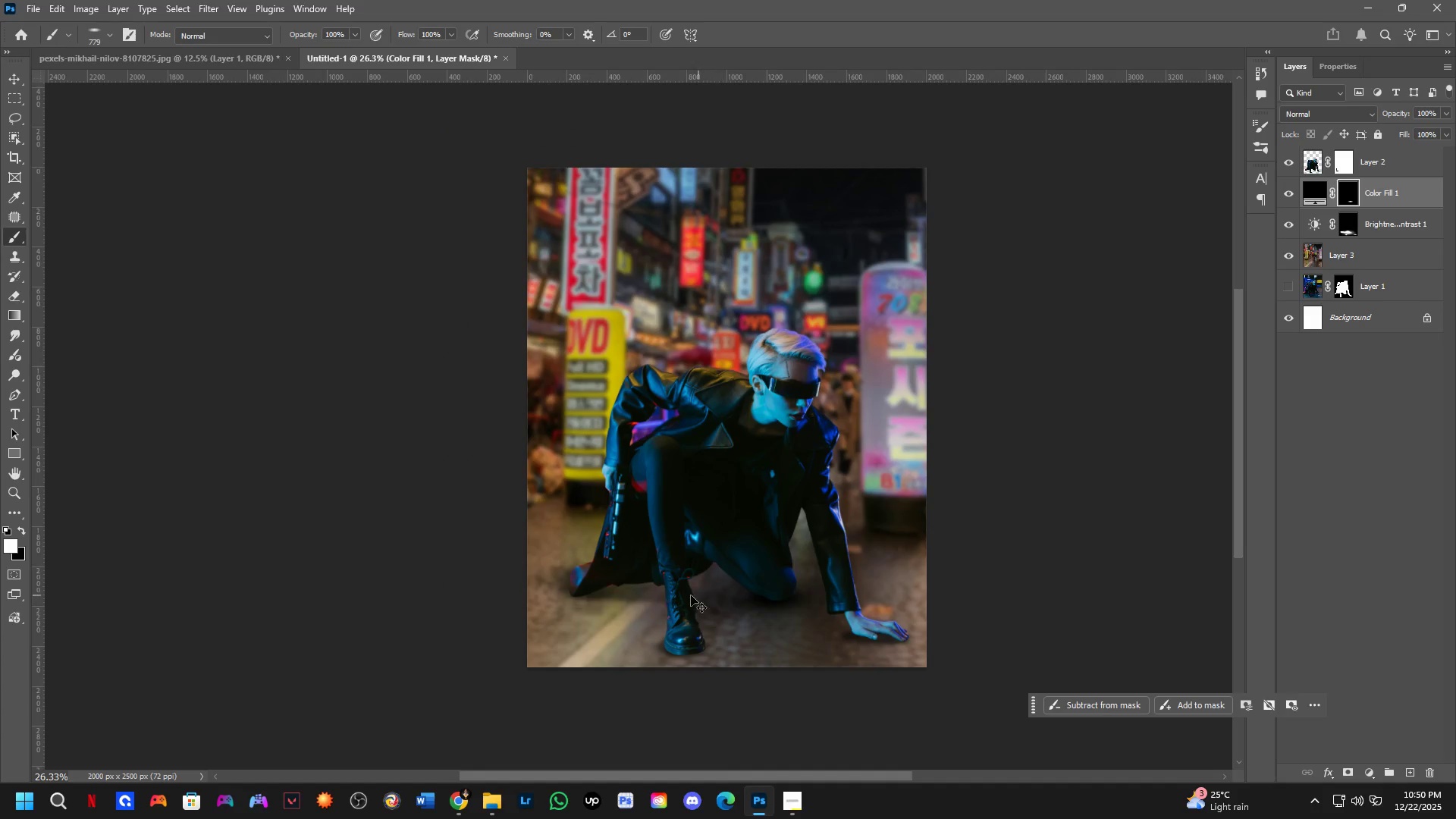 
key(Alt+AltLeft)
 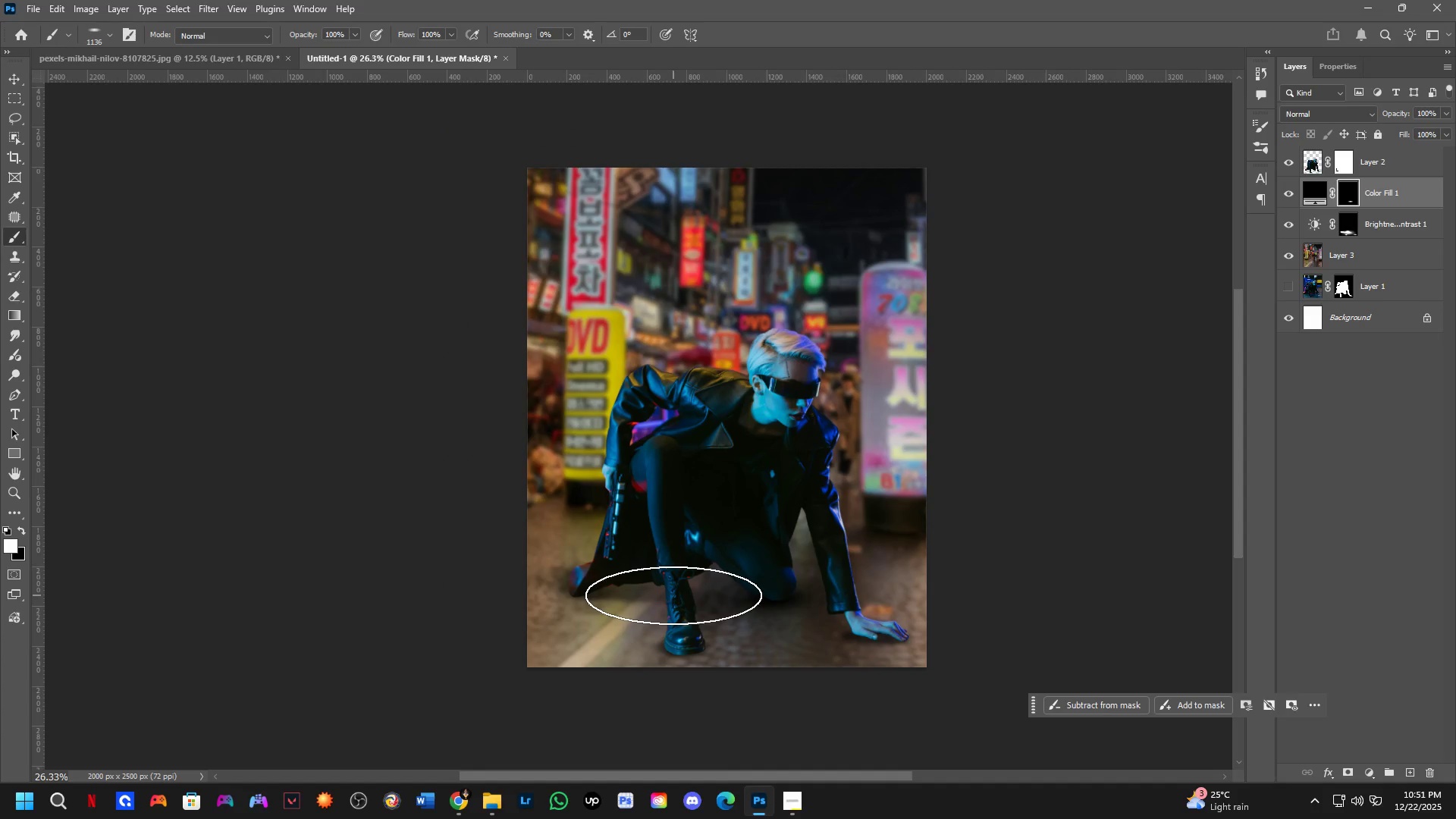 
left_click([673, 587])
 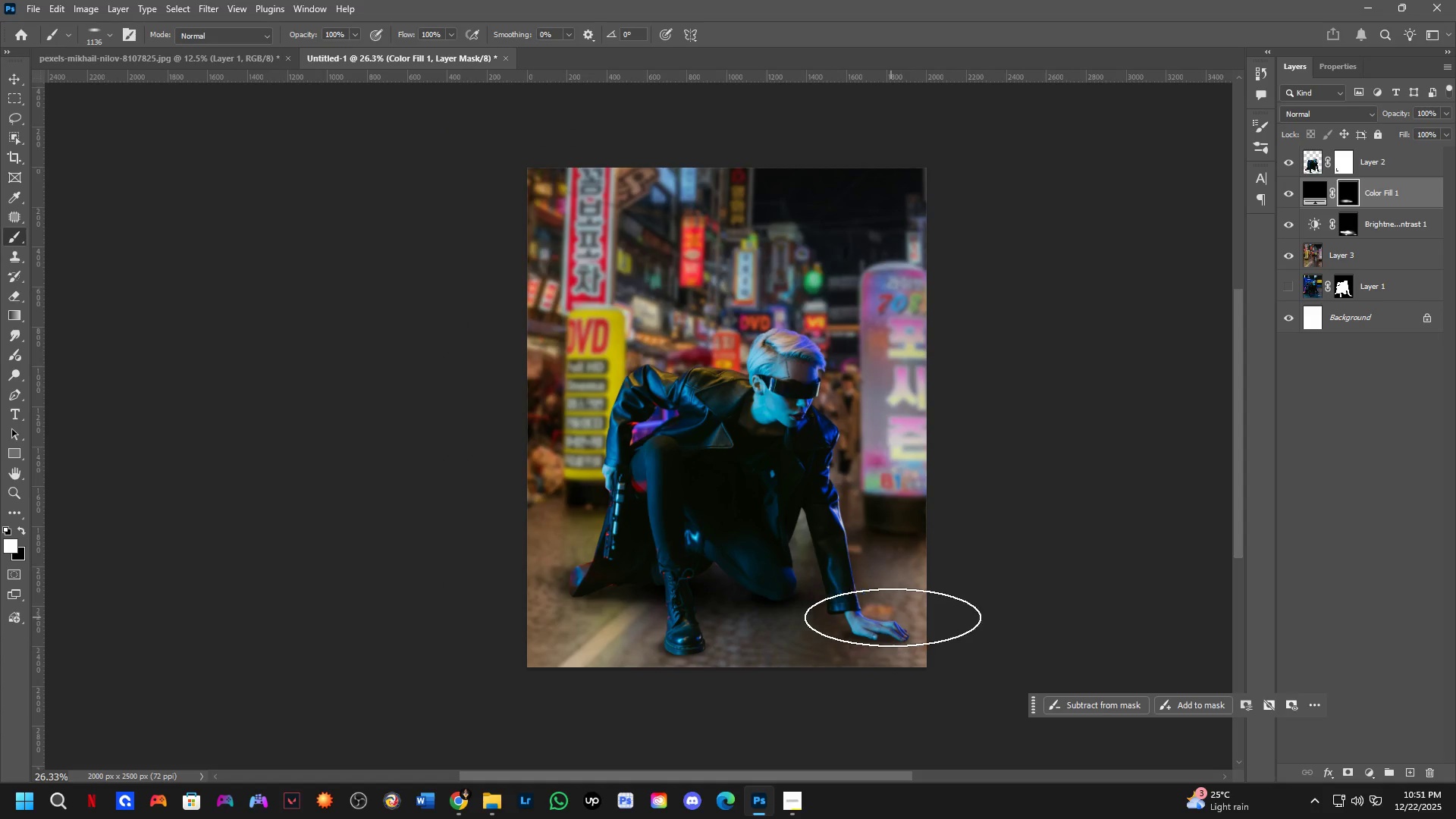 
hold_key(key=Space, duration=0.53)
 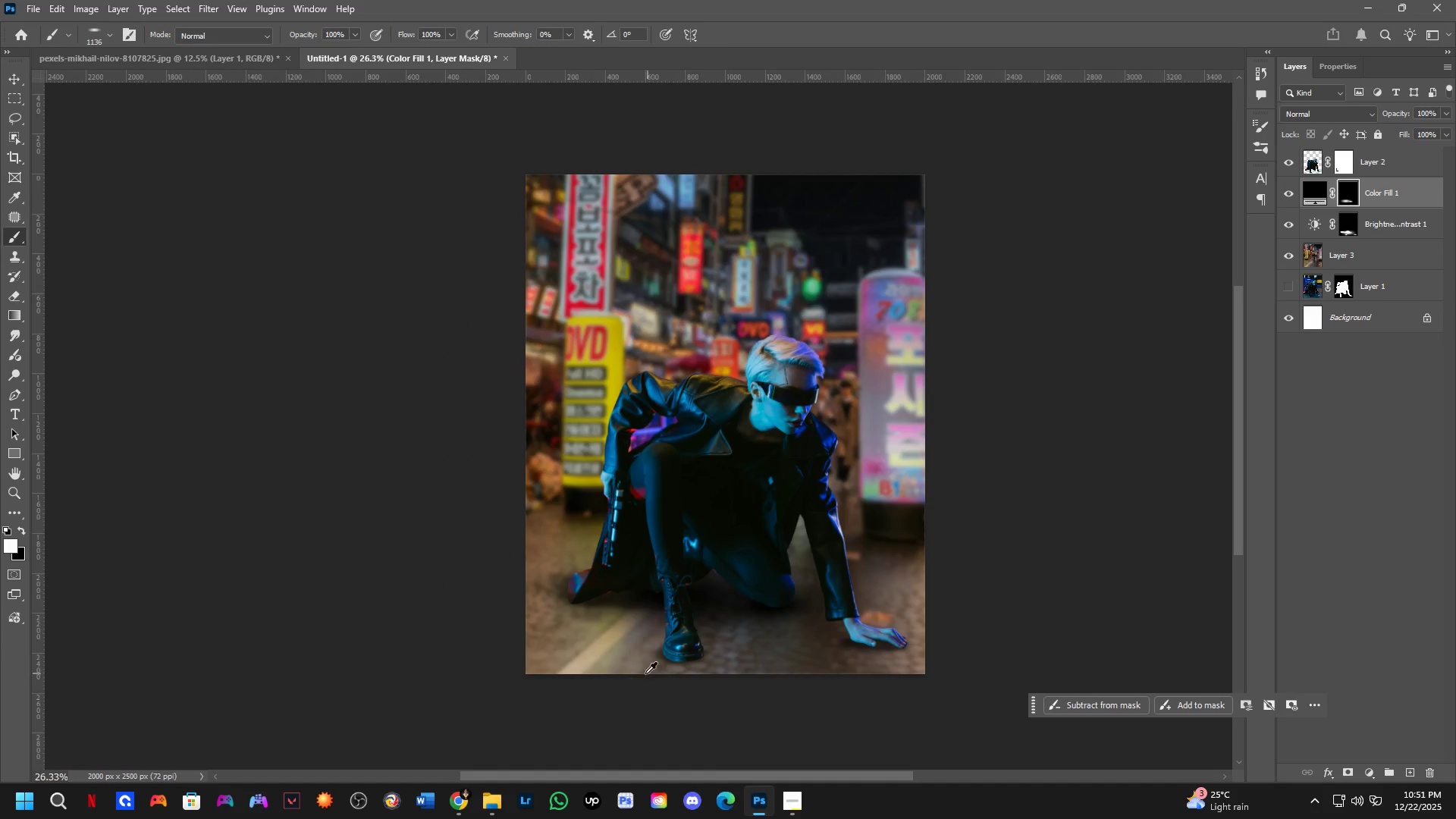 
left_click_drag(start_coordinate=[897, 618], to_coordinate=[896, 625])
 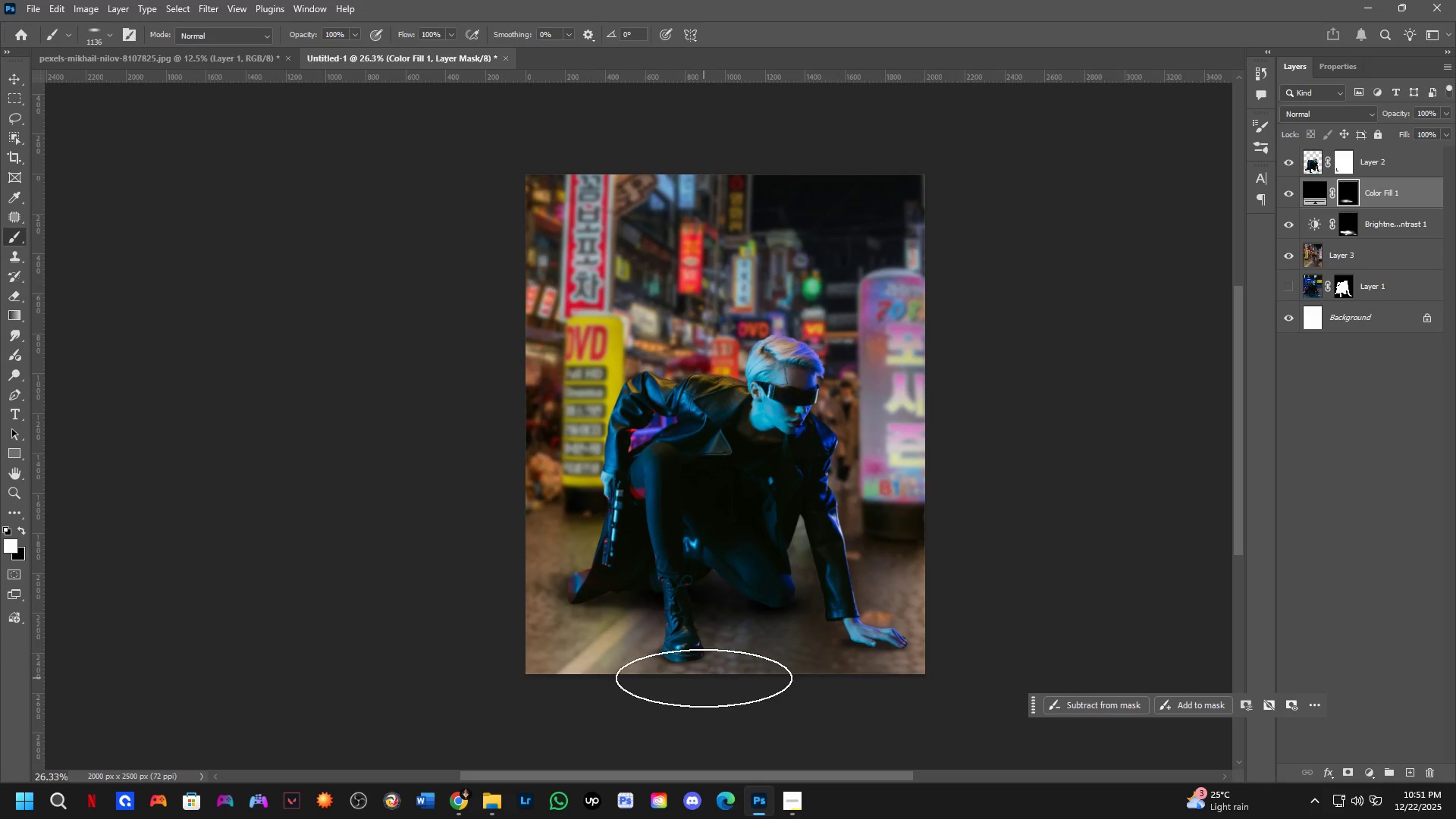 
hold_key(key=AltLeft, duration=0.48)
 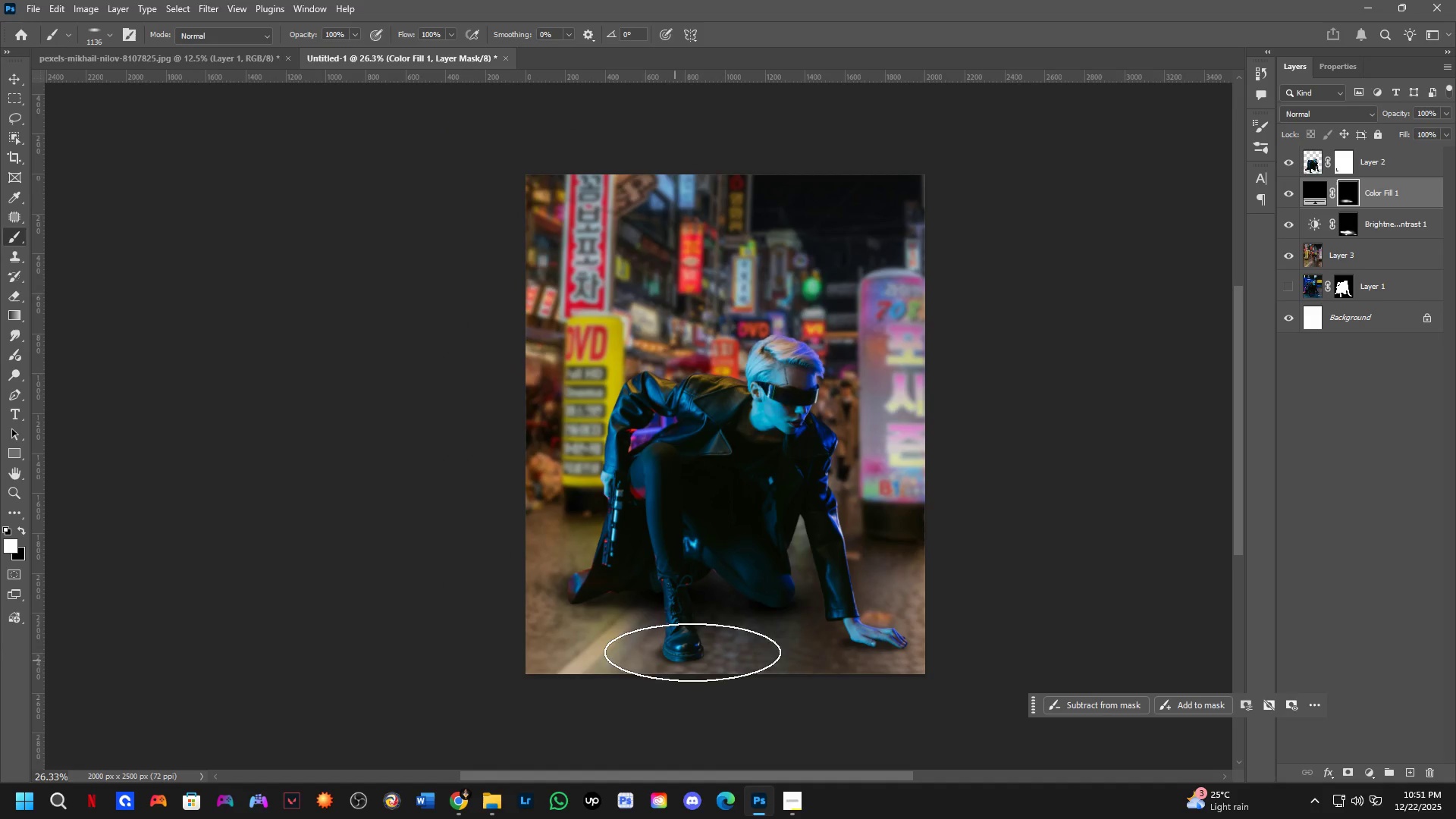 
hold_key(key=AltLeft, duration=0.61)
 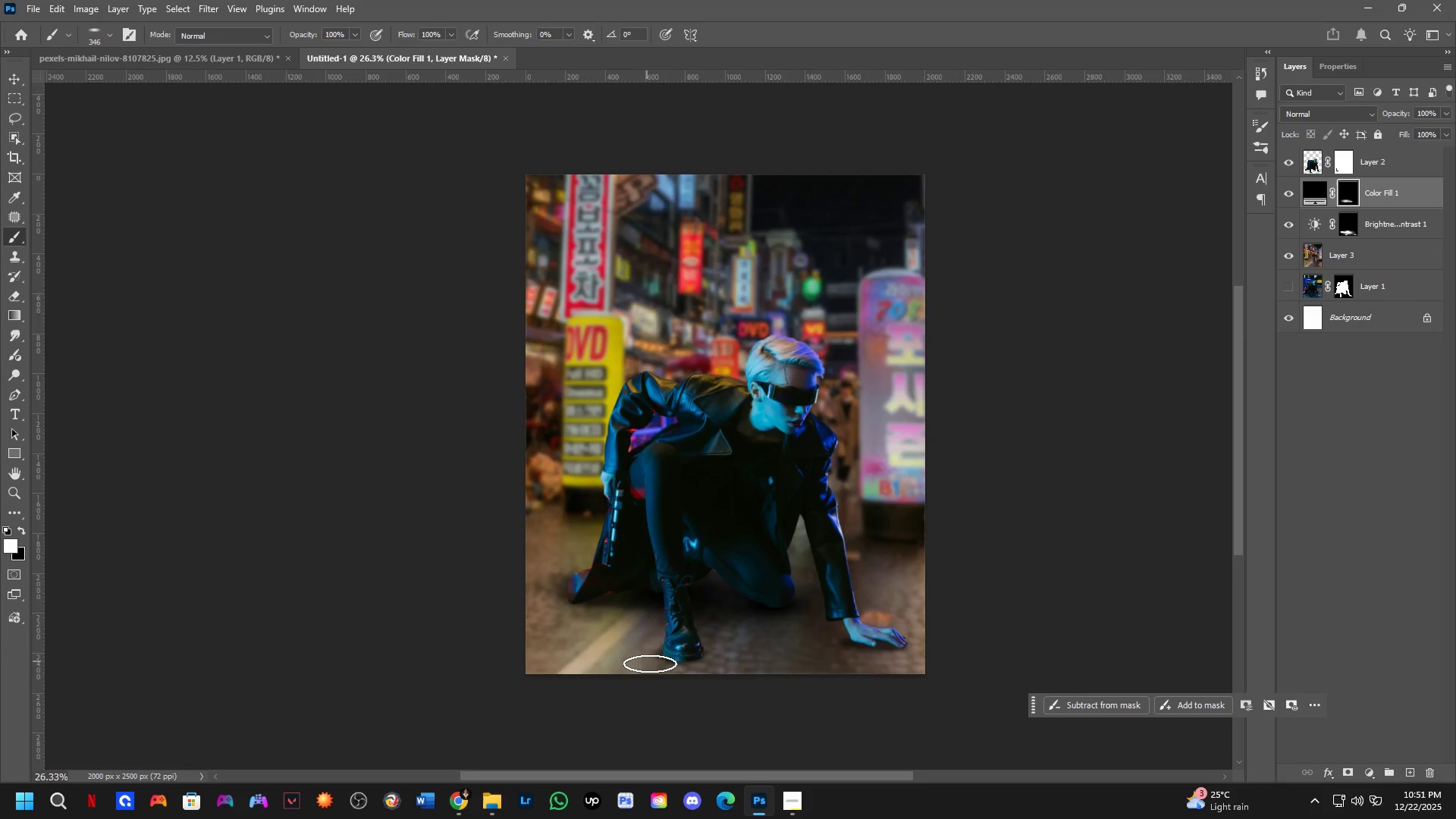 
scroll: coordinate [652, 659], scroll_direction: up, amount: 5.0
 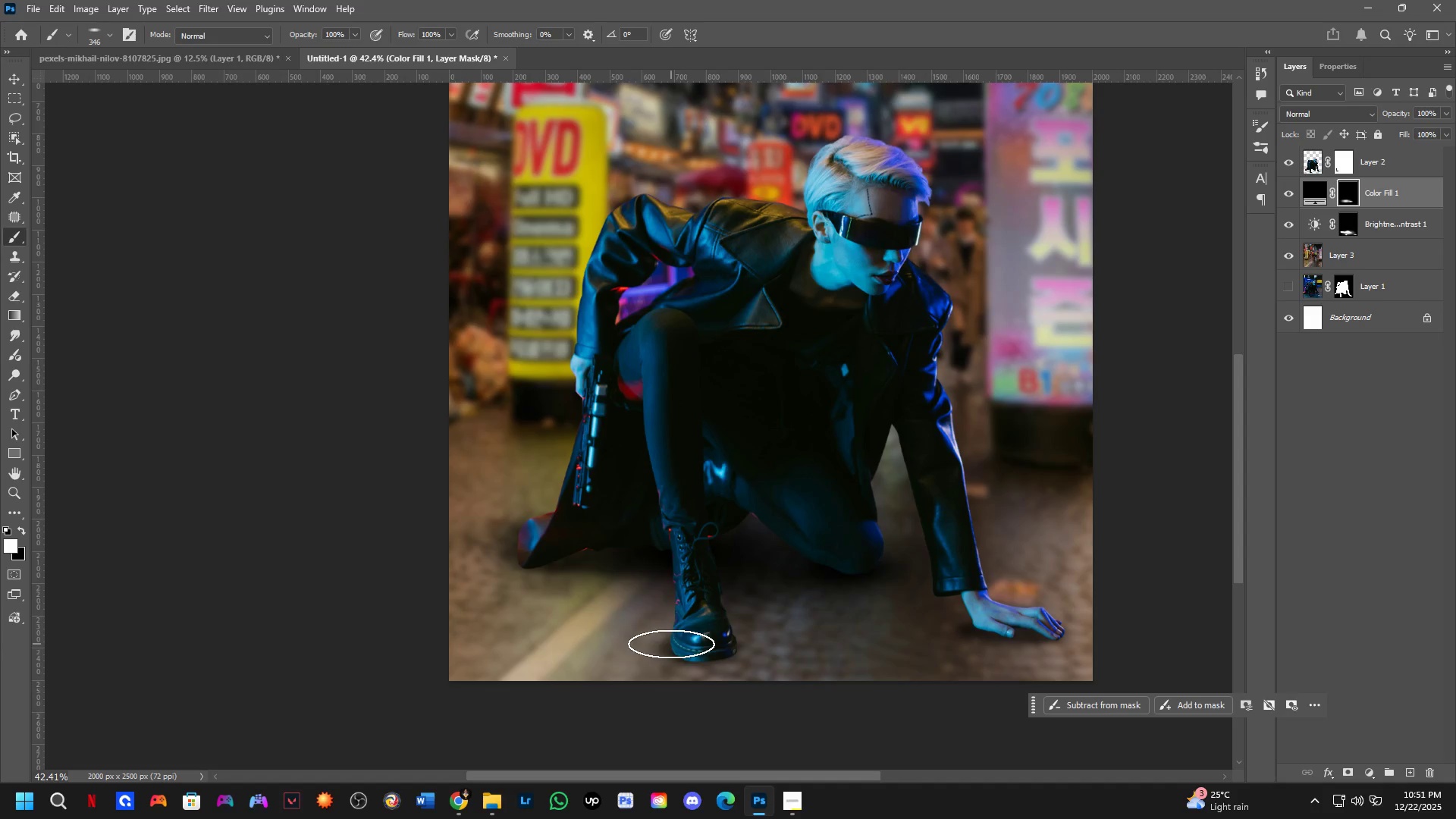 
hold_key(key=Space, duration=0.56)
 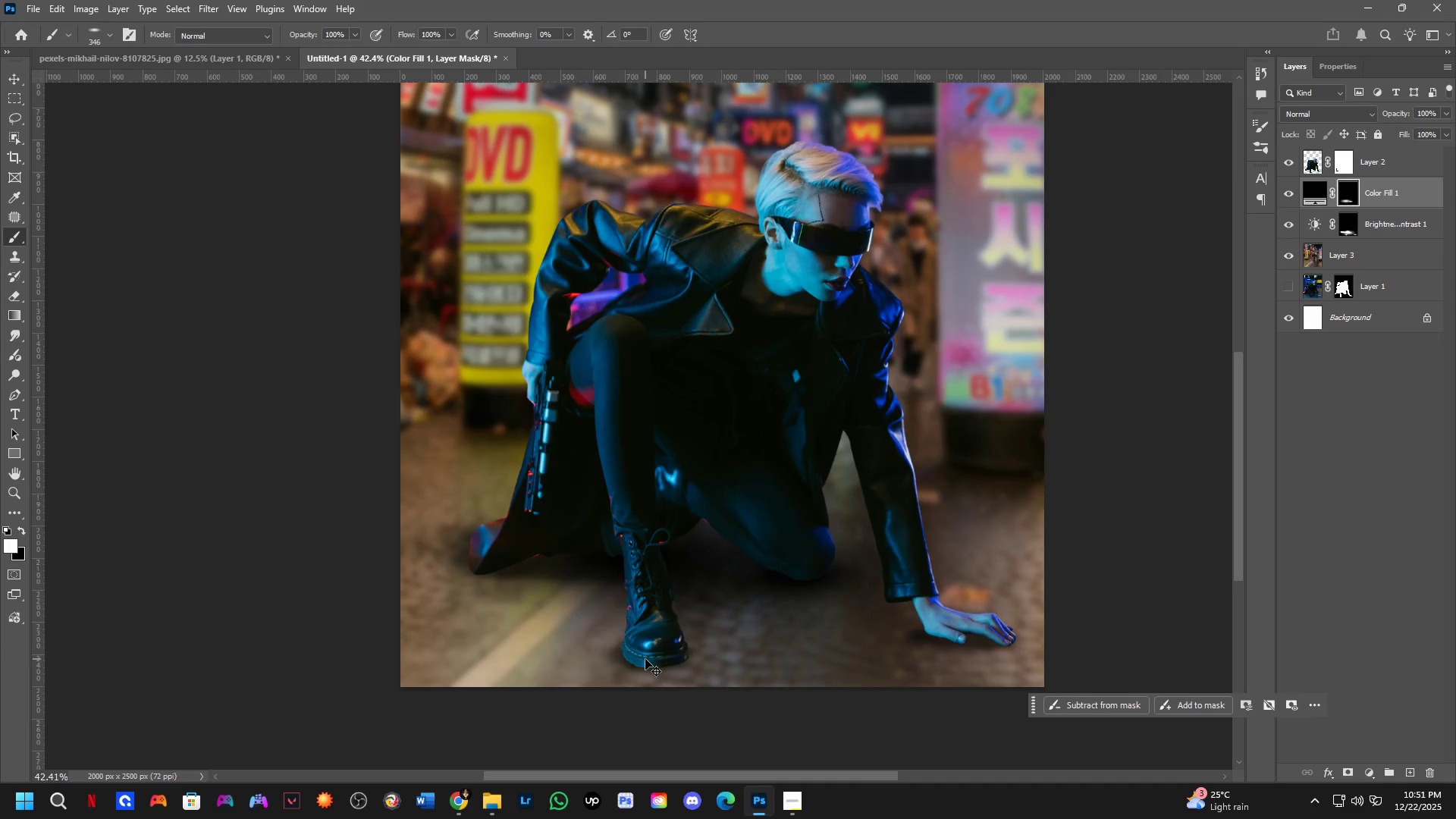 
left_click_drag(start_coordinate=[851, 648], to_coordinate=[796, 644])
 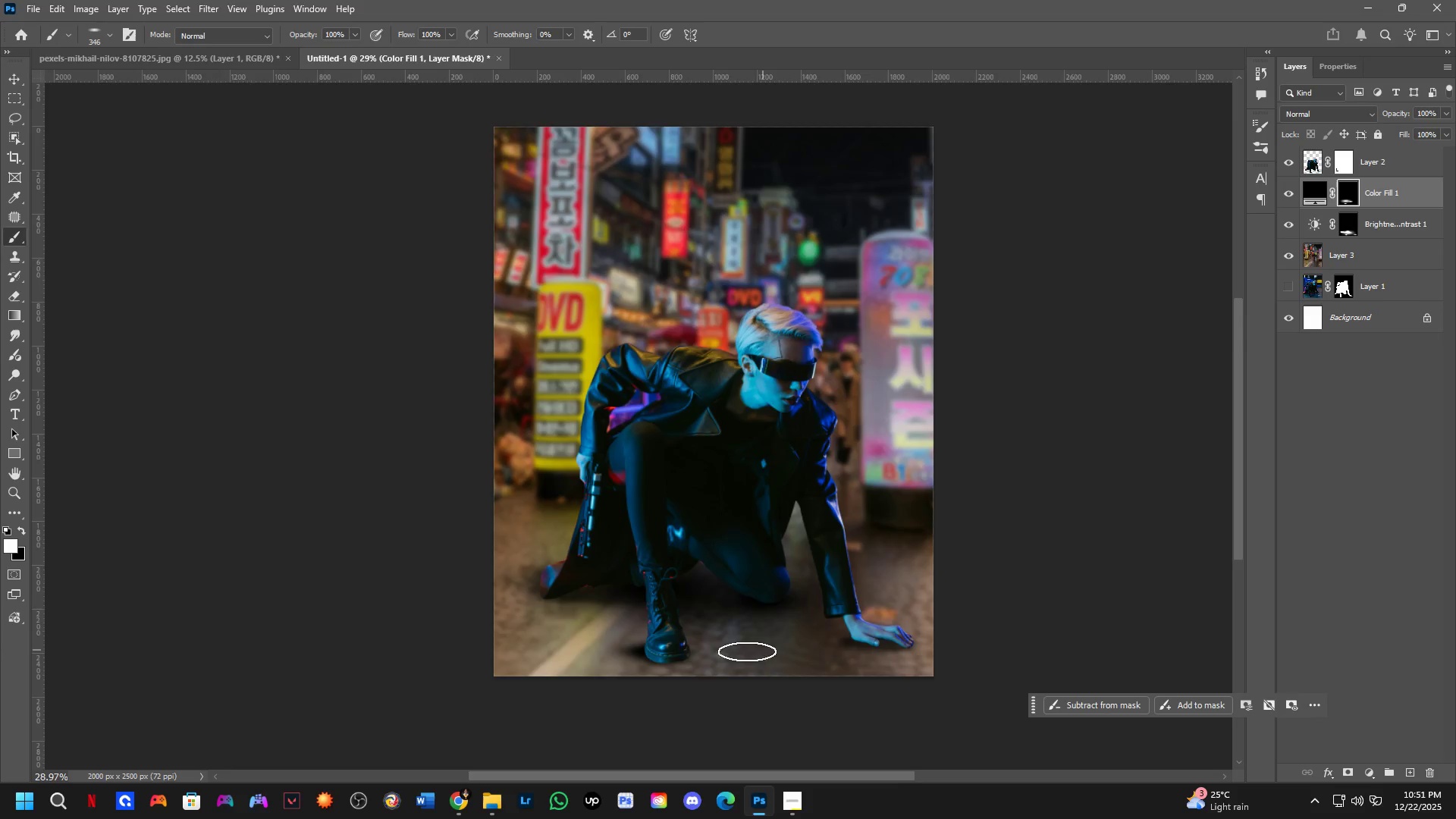 
scroll: coordinate [762, 678], scroll_direction: down, amount: 4.0
 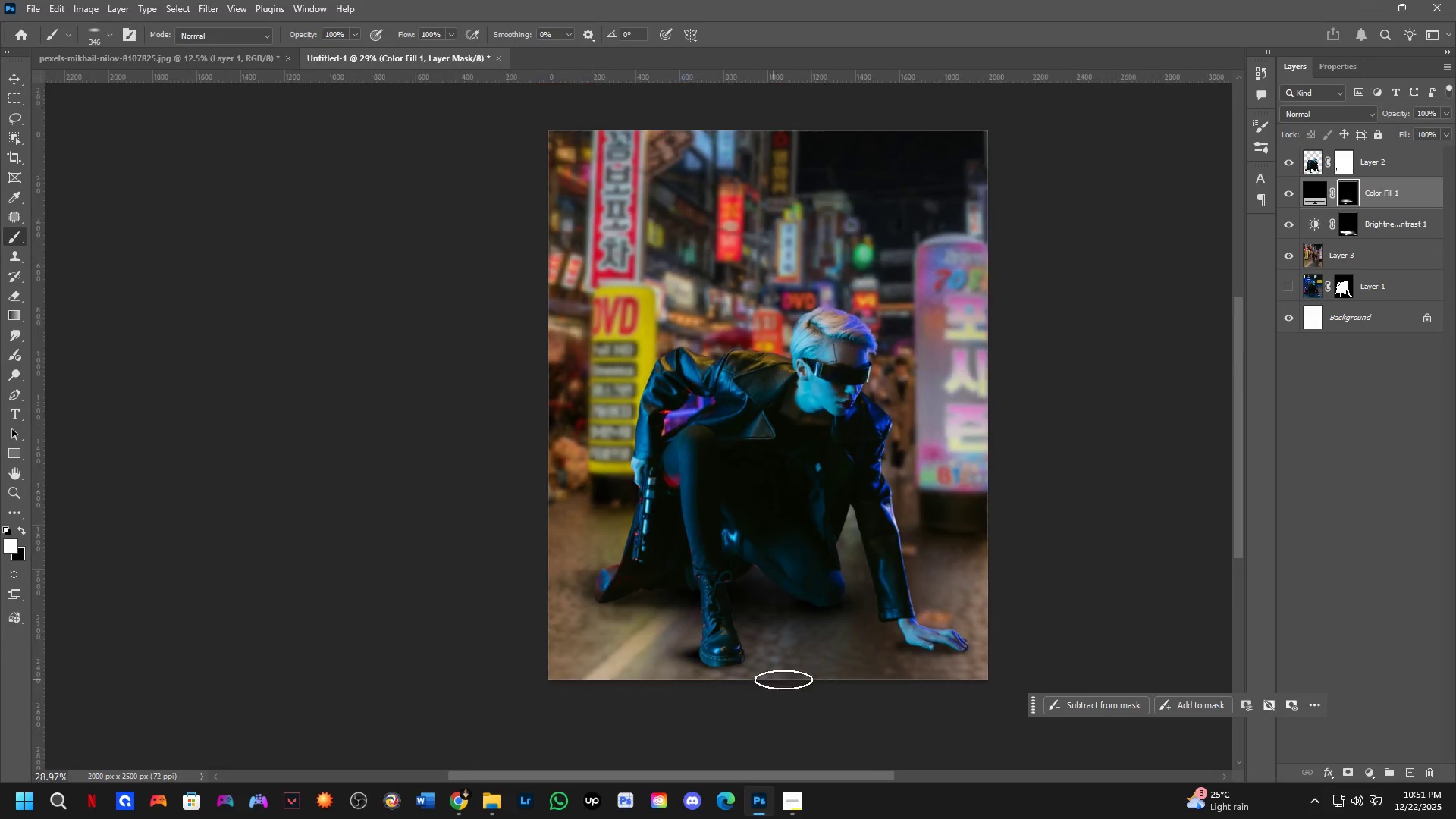 
key(Control+ControlLeft)
 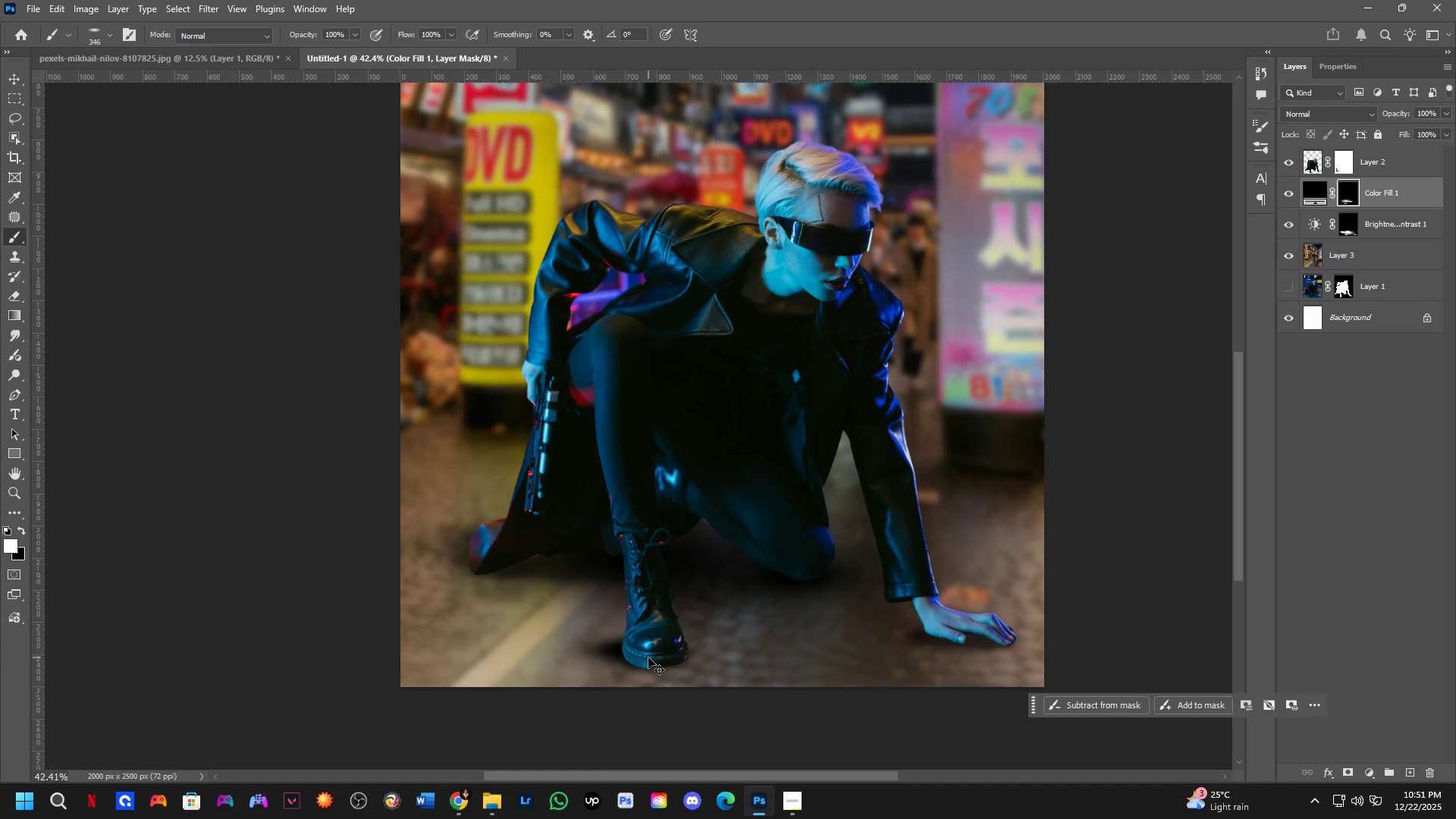 
key(Control+Z)
 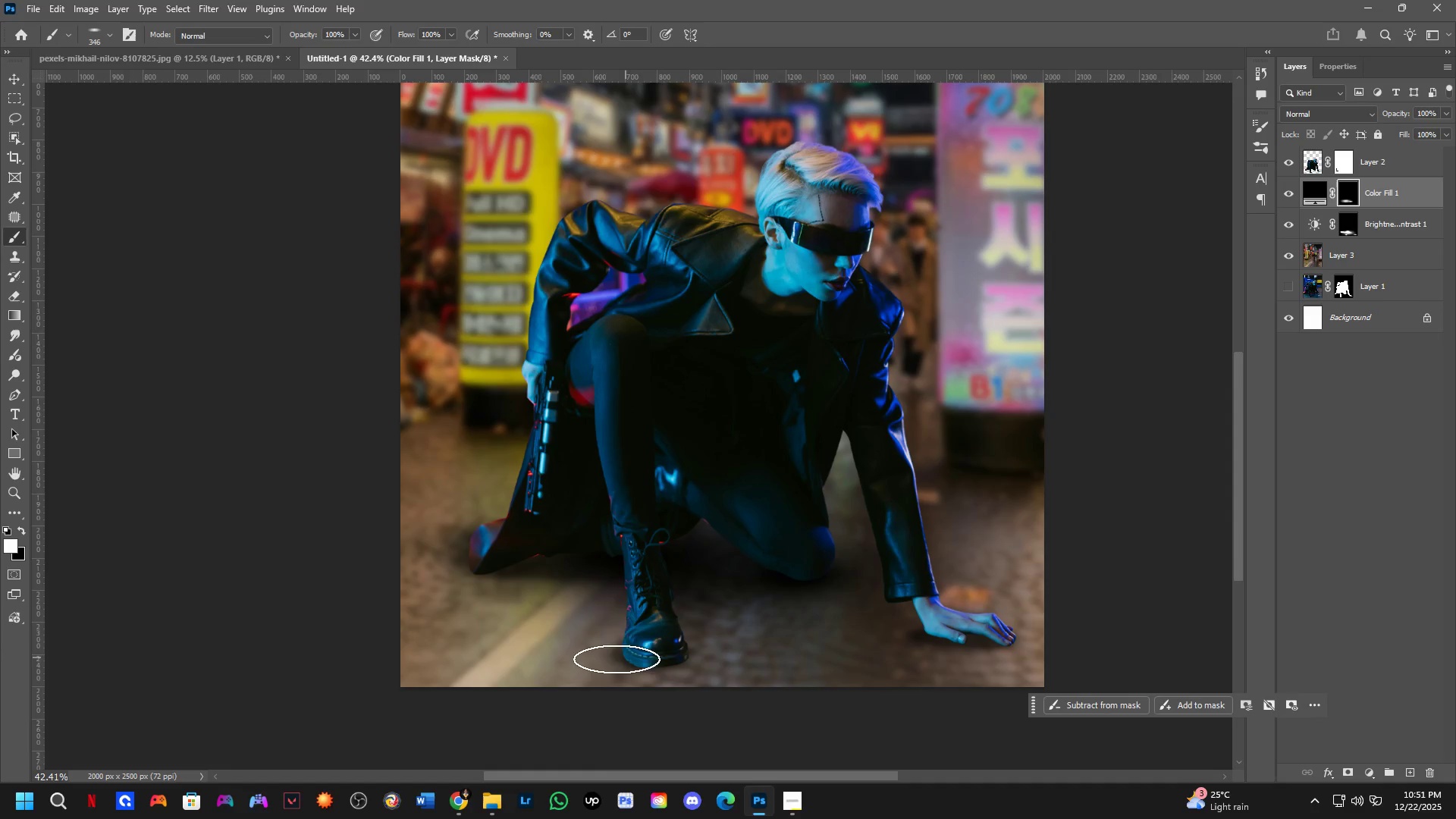 
scroll: coordinate [686, 651], scroll_direction: up, amount: 4.0
 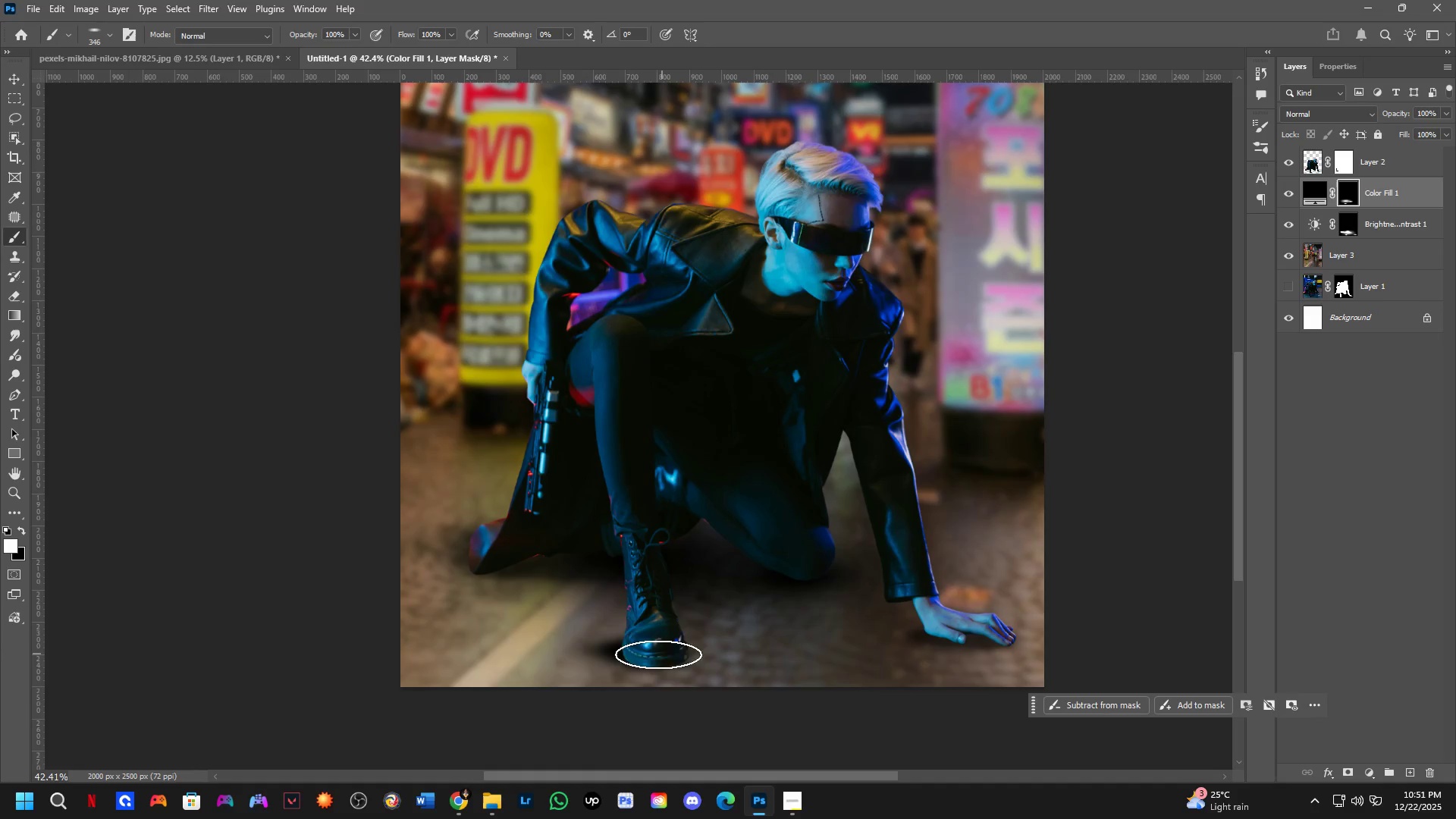 
key(Alt+AltLeft)
 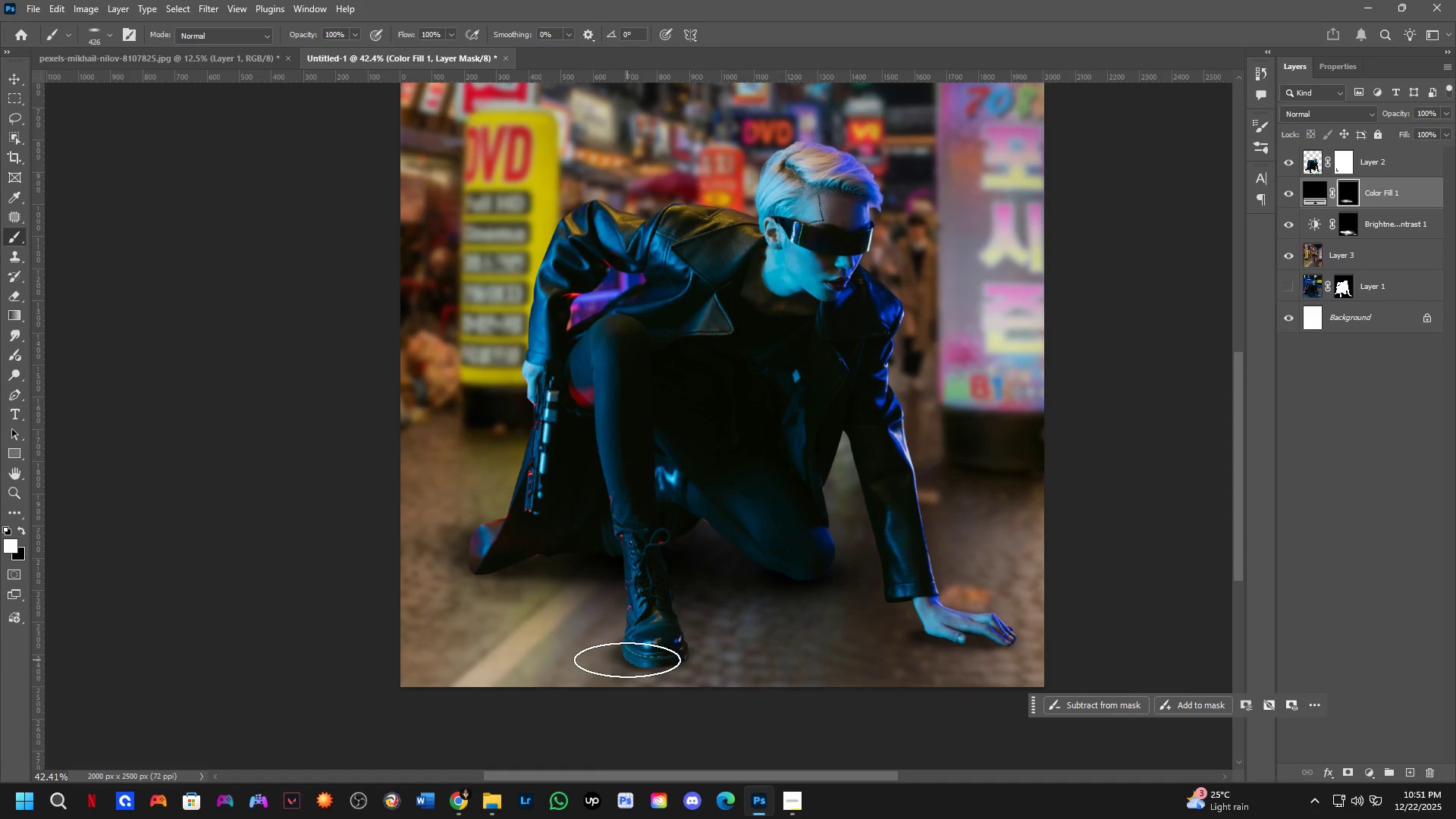 
left_click([629, 655])
 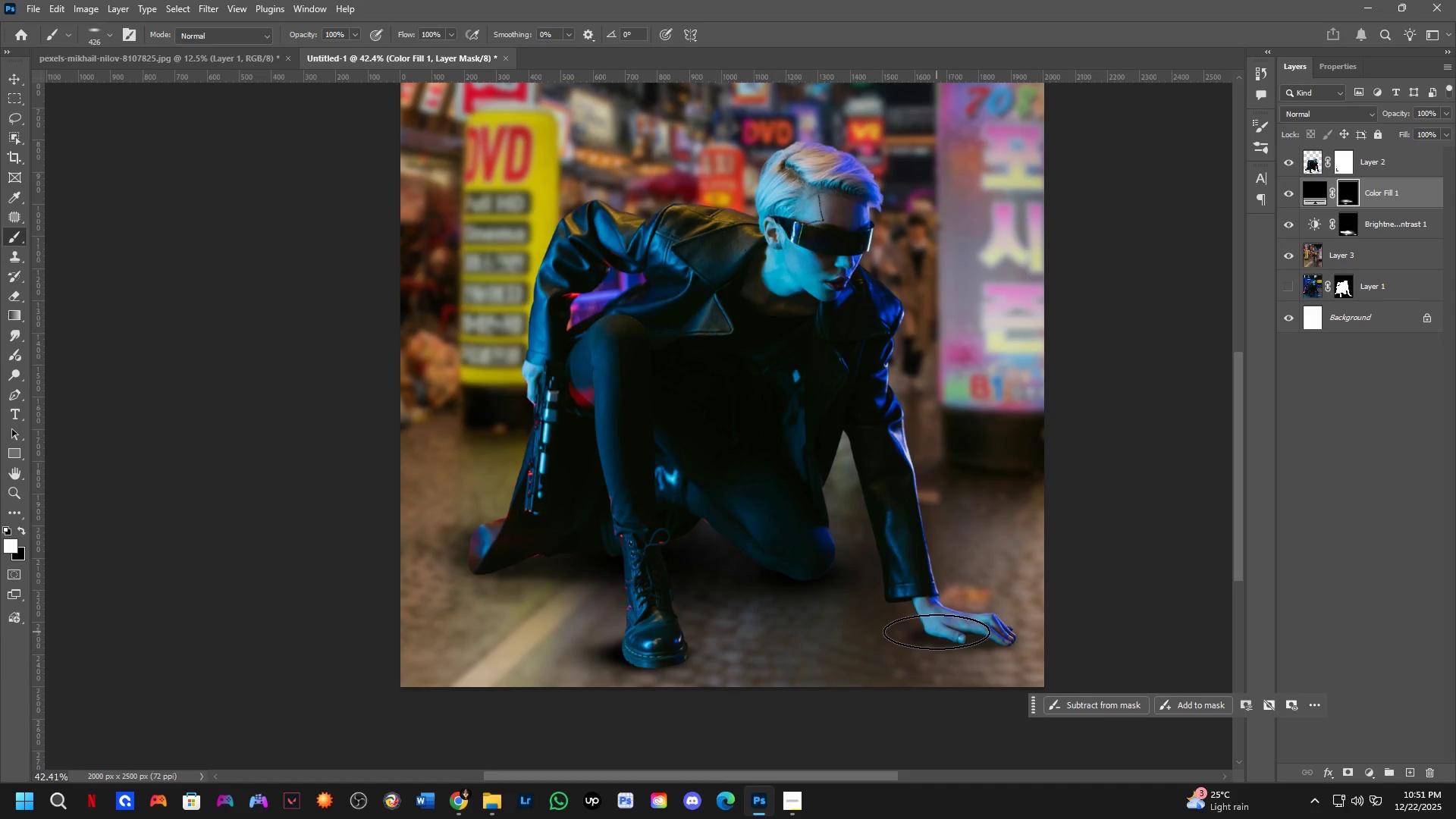 
left_click([958, 632])
 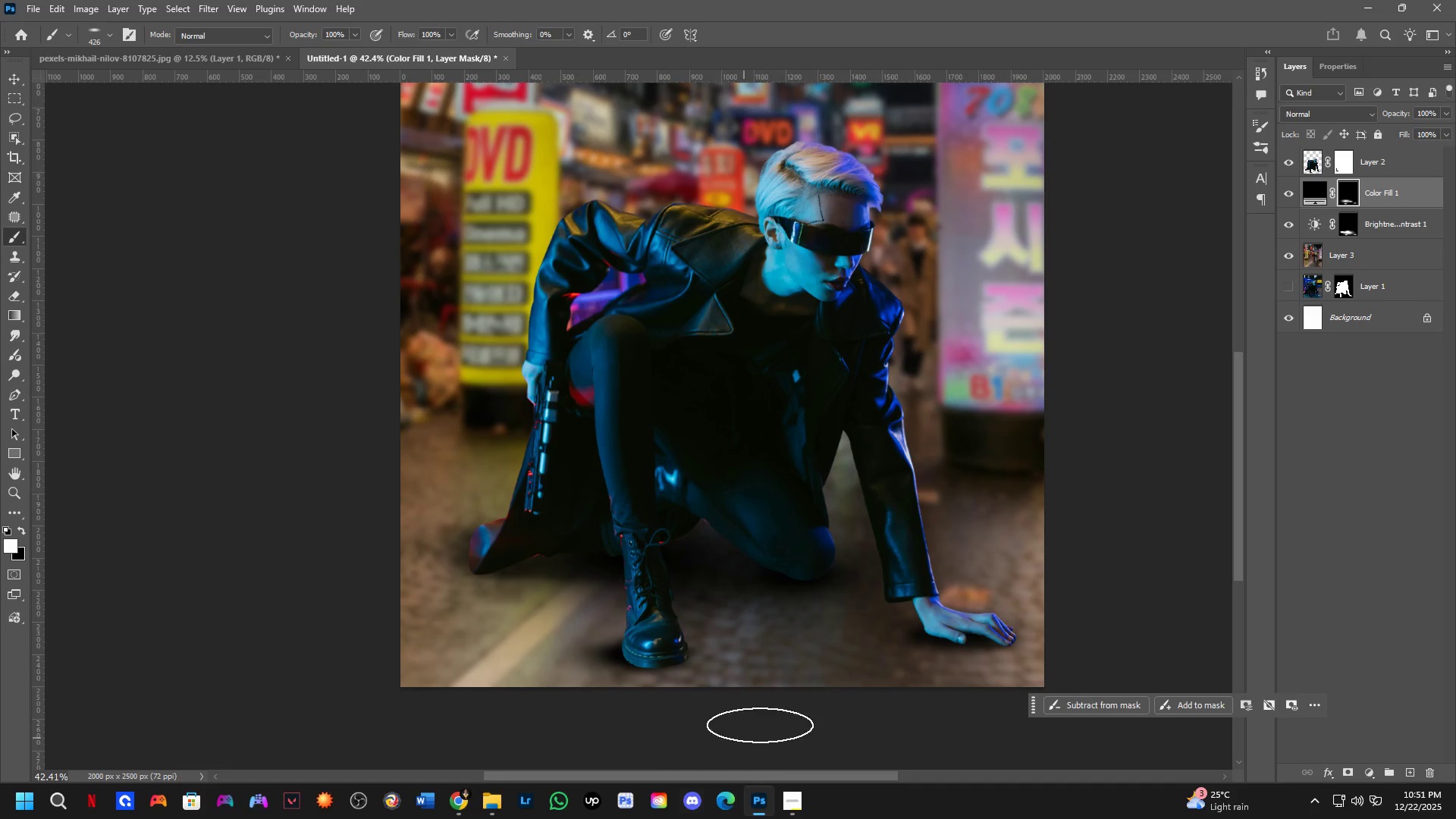 
hold_key(key=Space, duration=0.5)
 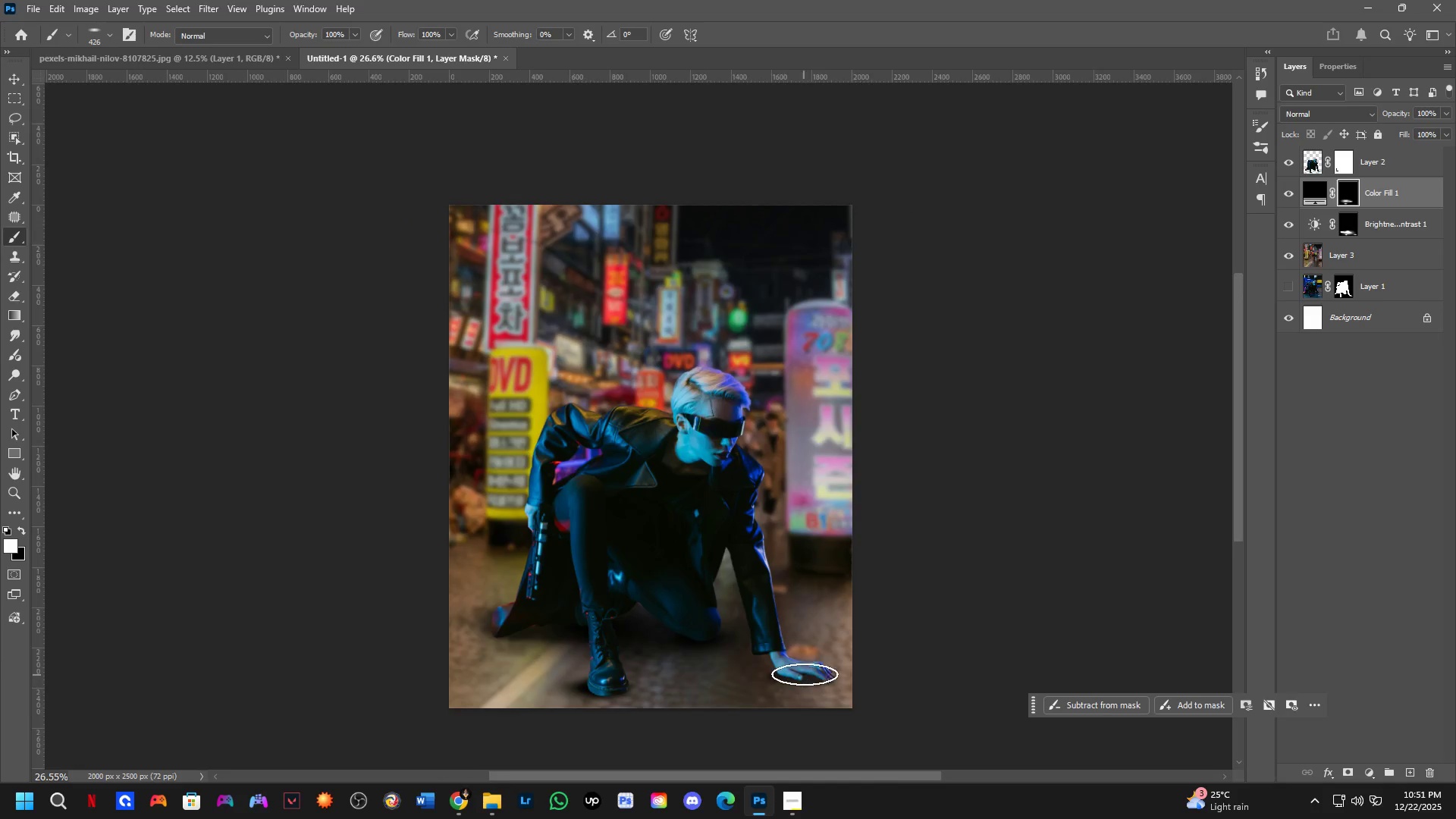 
left_click_drag(start_coordinate=[871, 604], to_coordinate=[748, 658])
 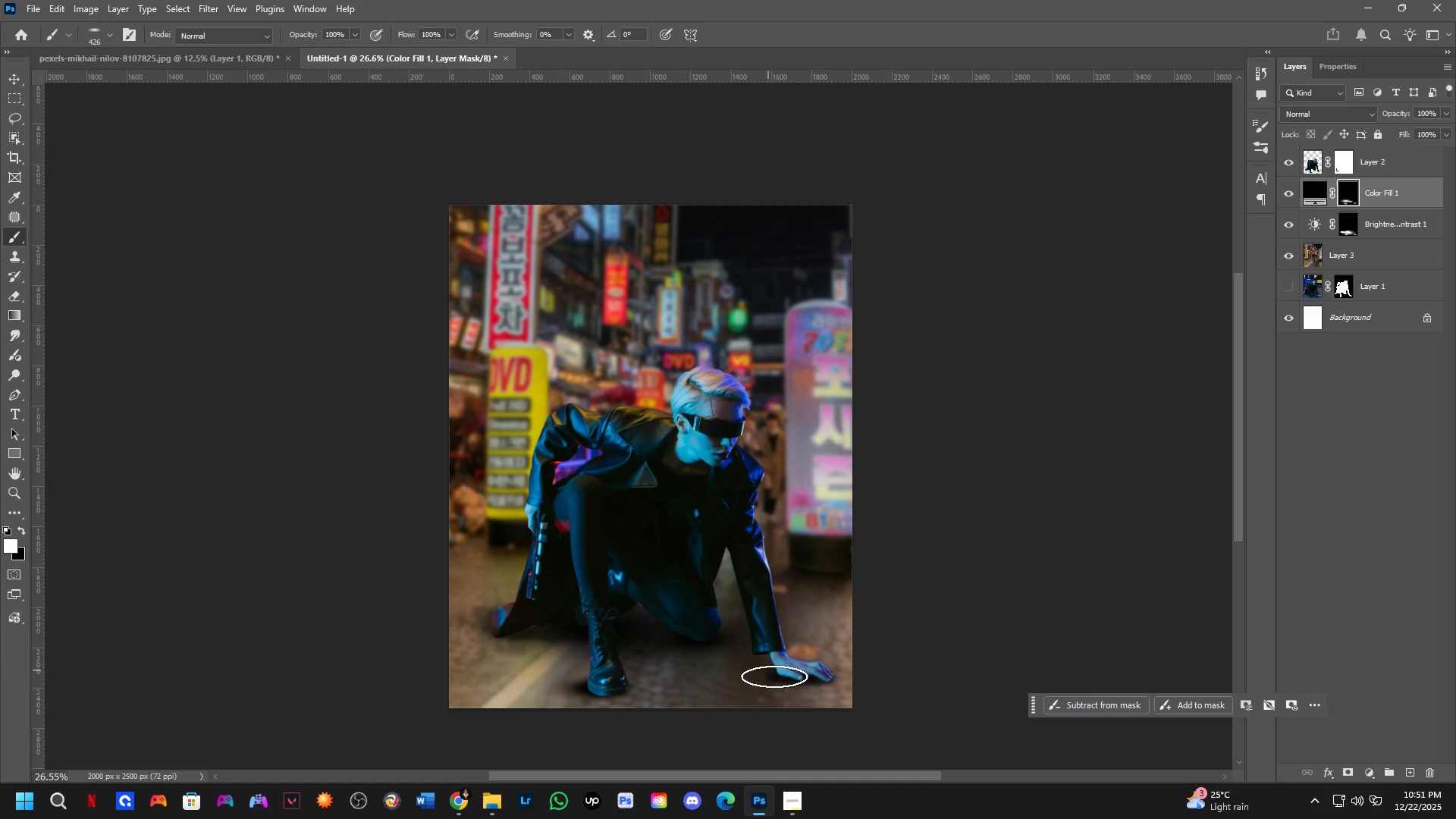 
scroll: coordinate [861, 598], scroll_direction: down, amount: 5.0
 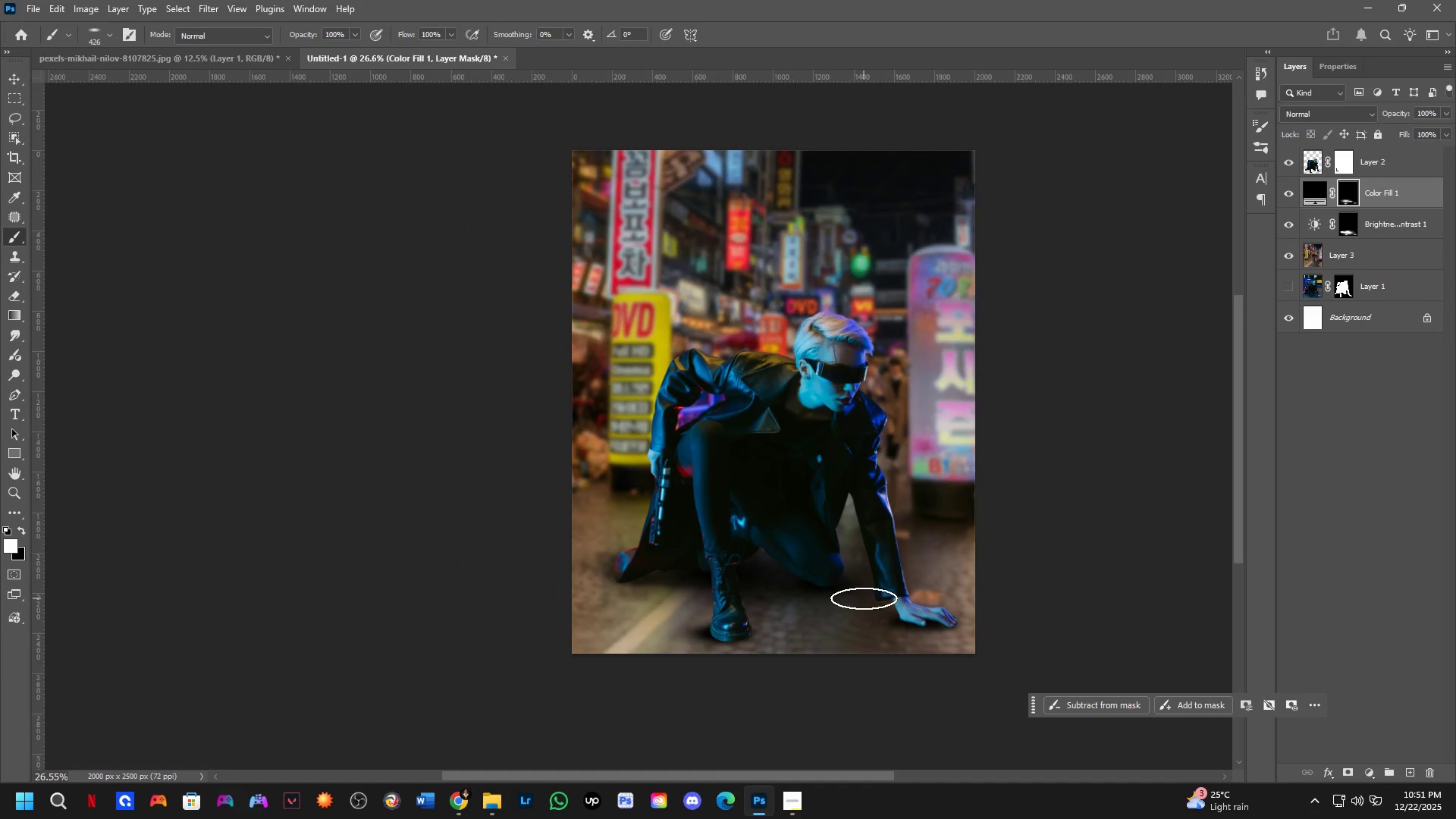 
key(Control+ControlLeft)
 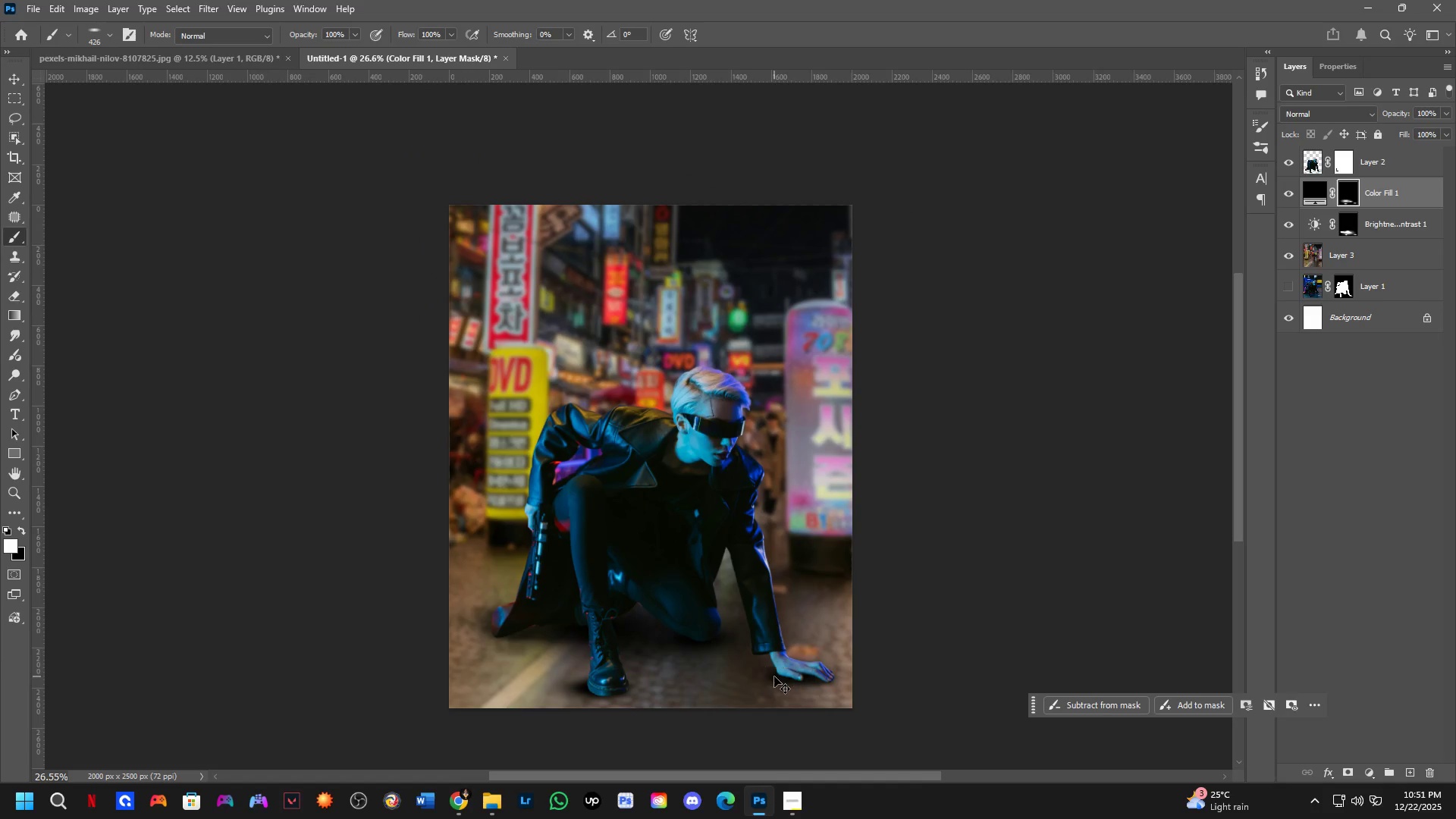 
key(Control+Z)